 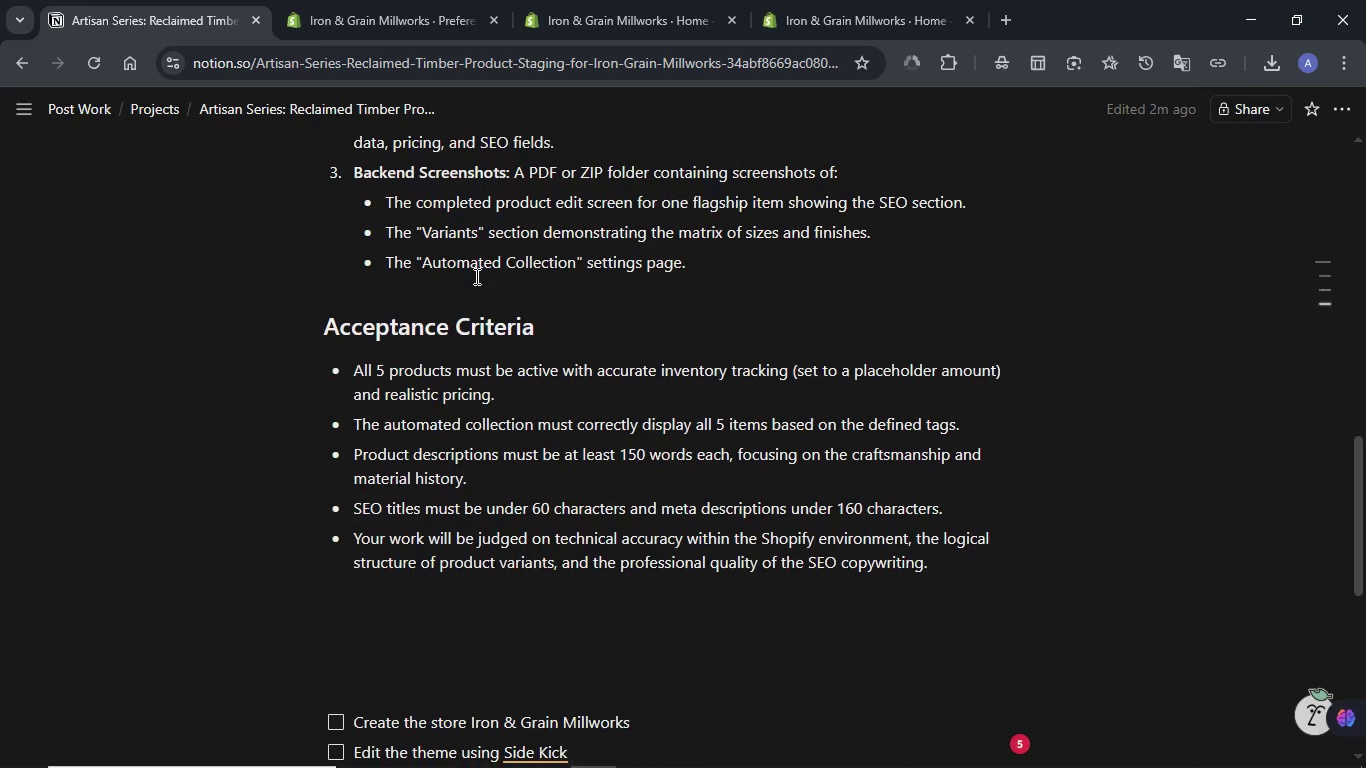 
scroll: coordinate [472, 289], scroll_direction: down, amount: 4.0
 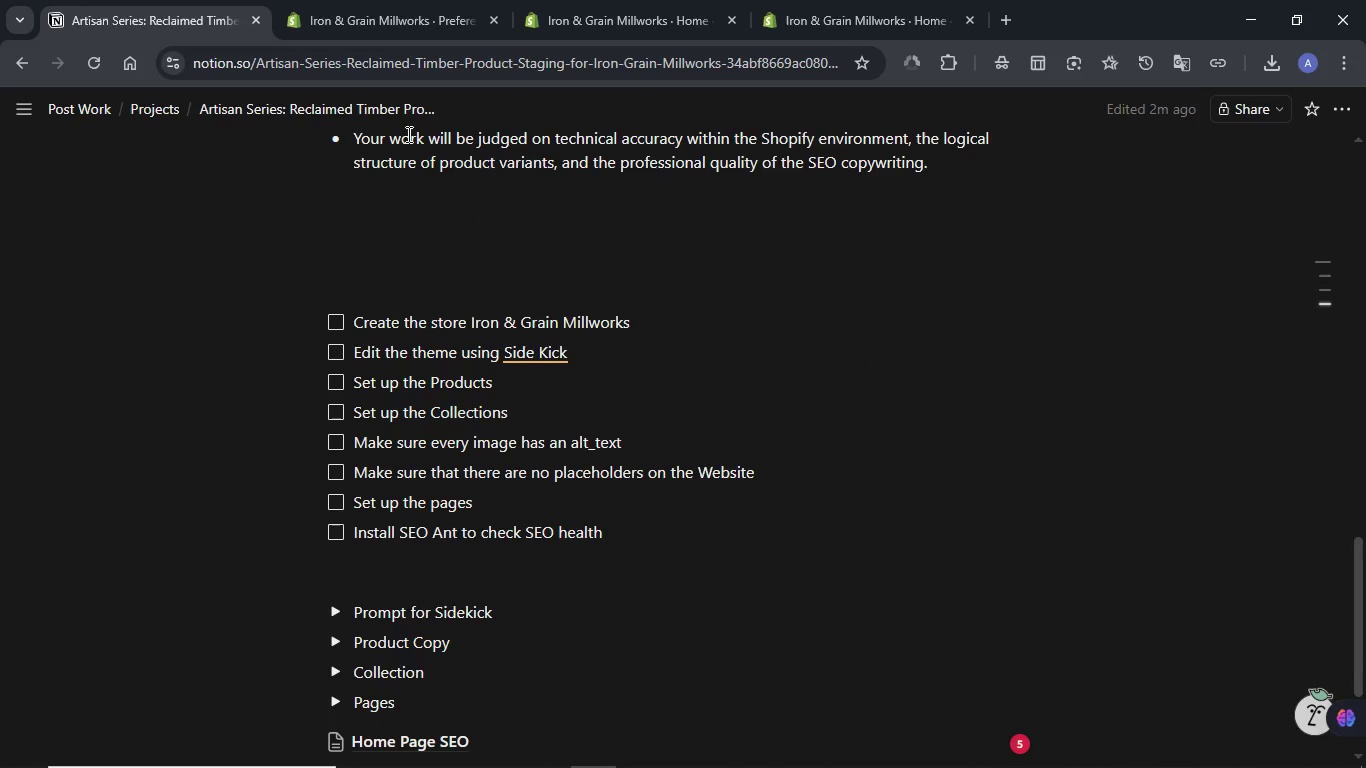 
left_click([389, 24])
 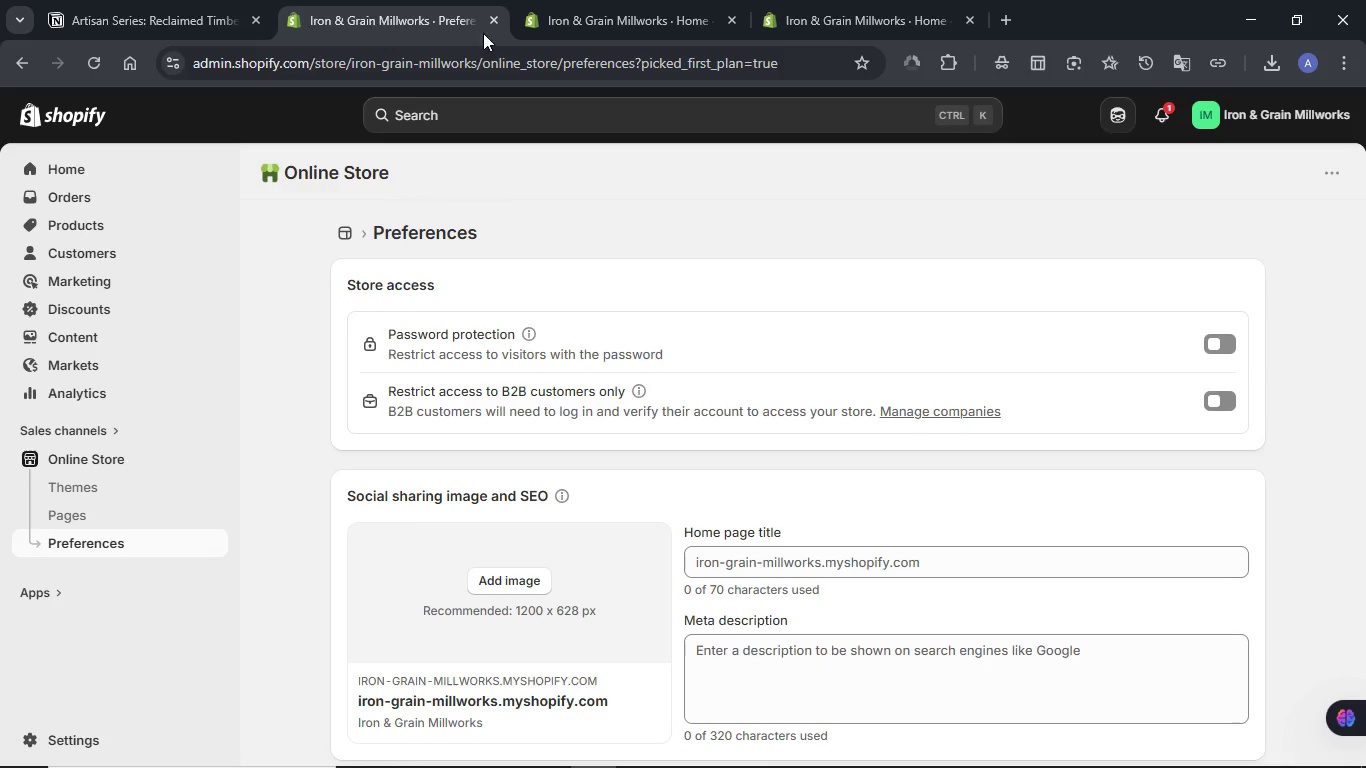 
left_click([188, 1])
 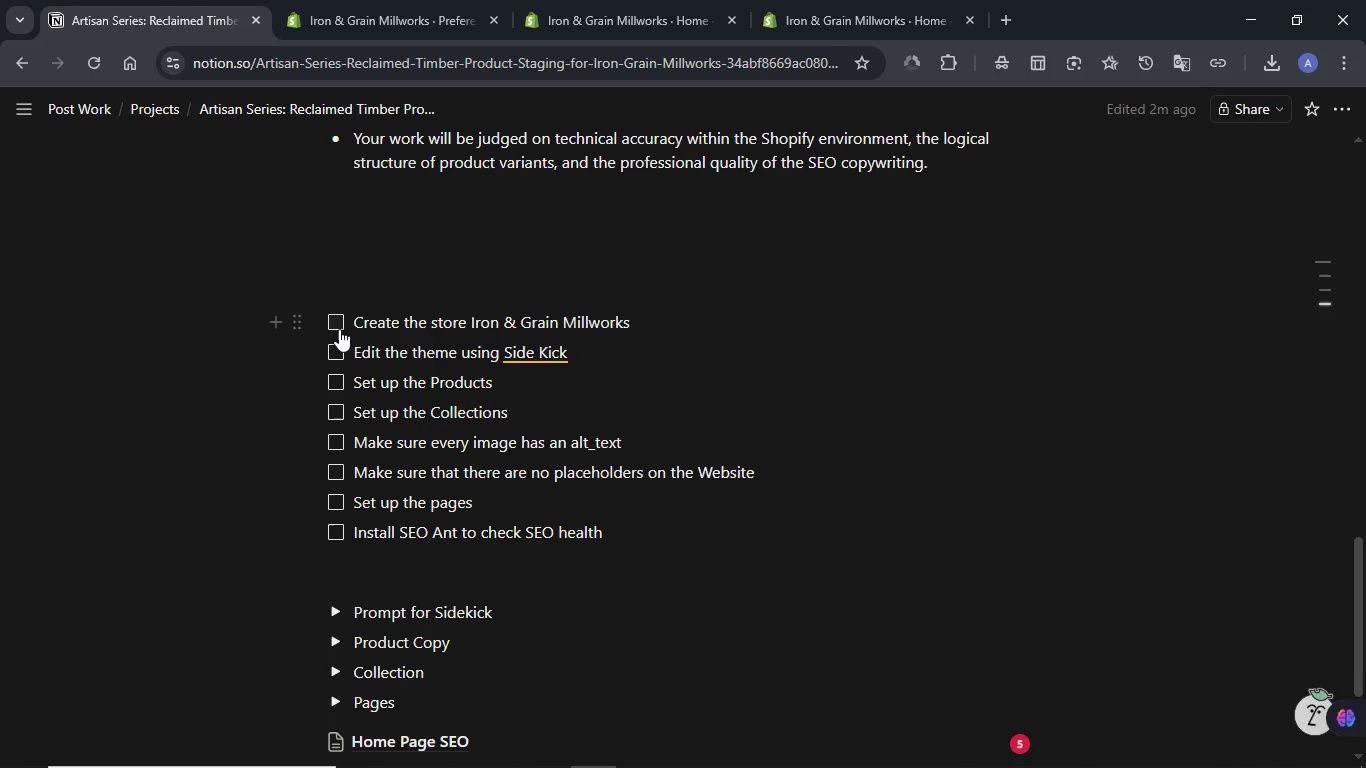 
left_click([339, 329])
 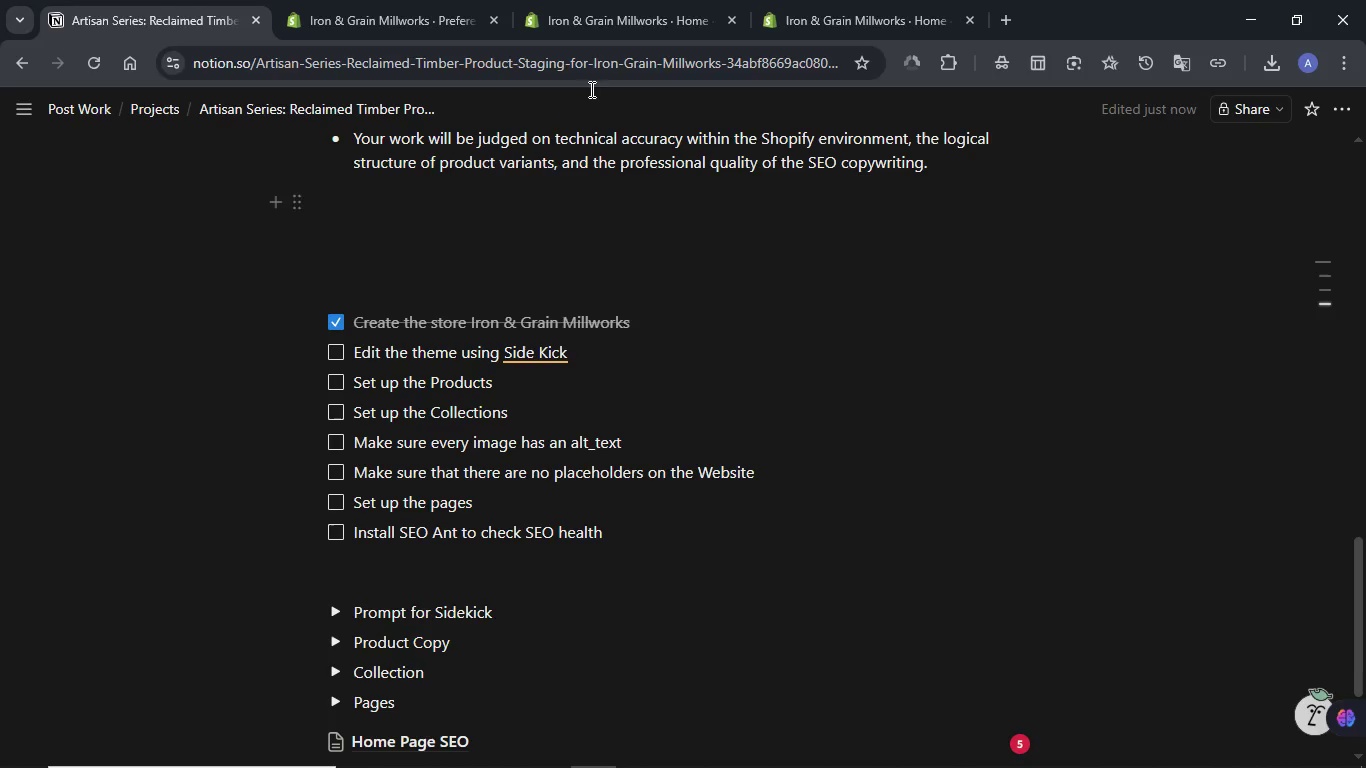 
left_click([590, 7])
 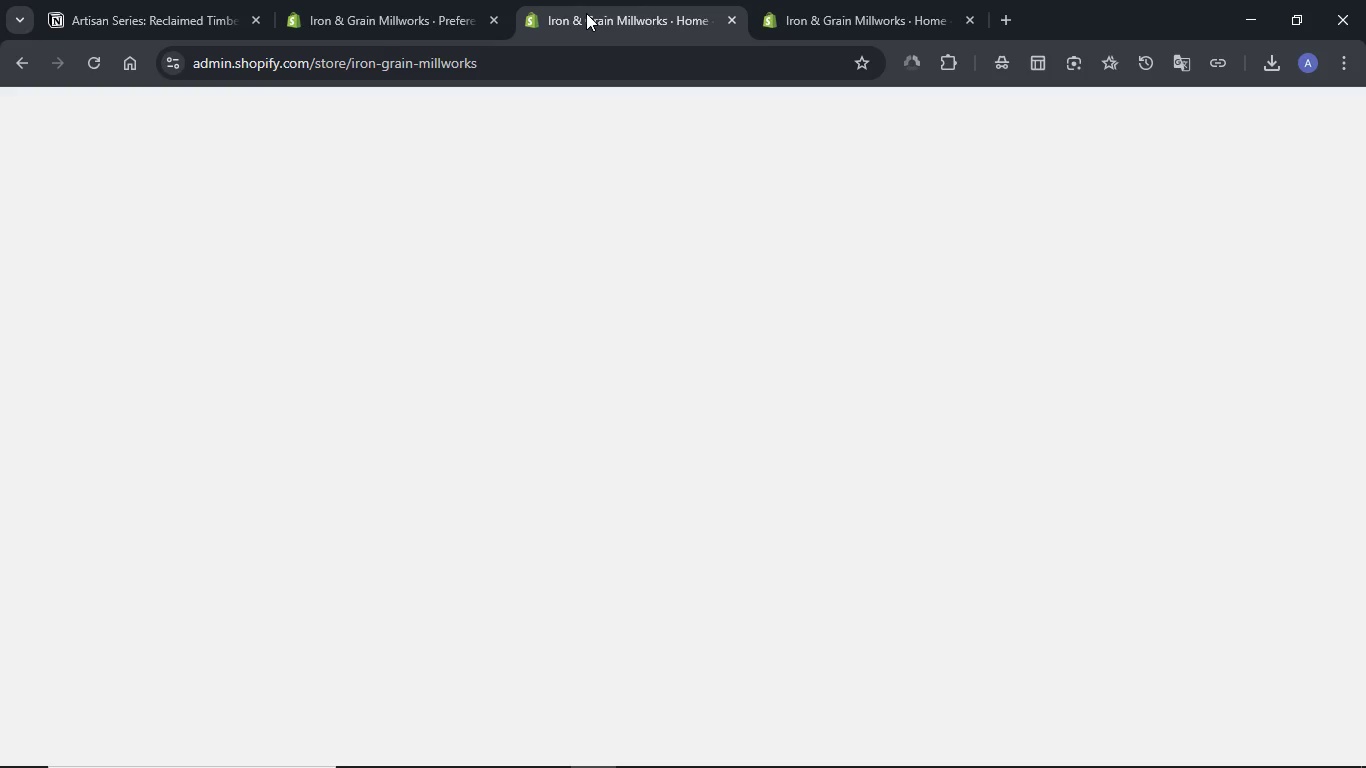 
left_click_drag(start_coordinate=[586, 13], to_coordinate=[387, 14])
 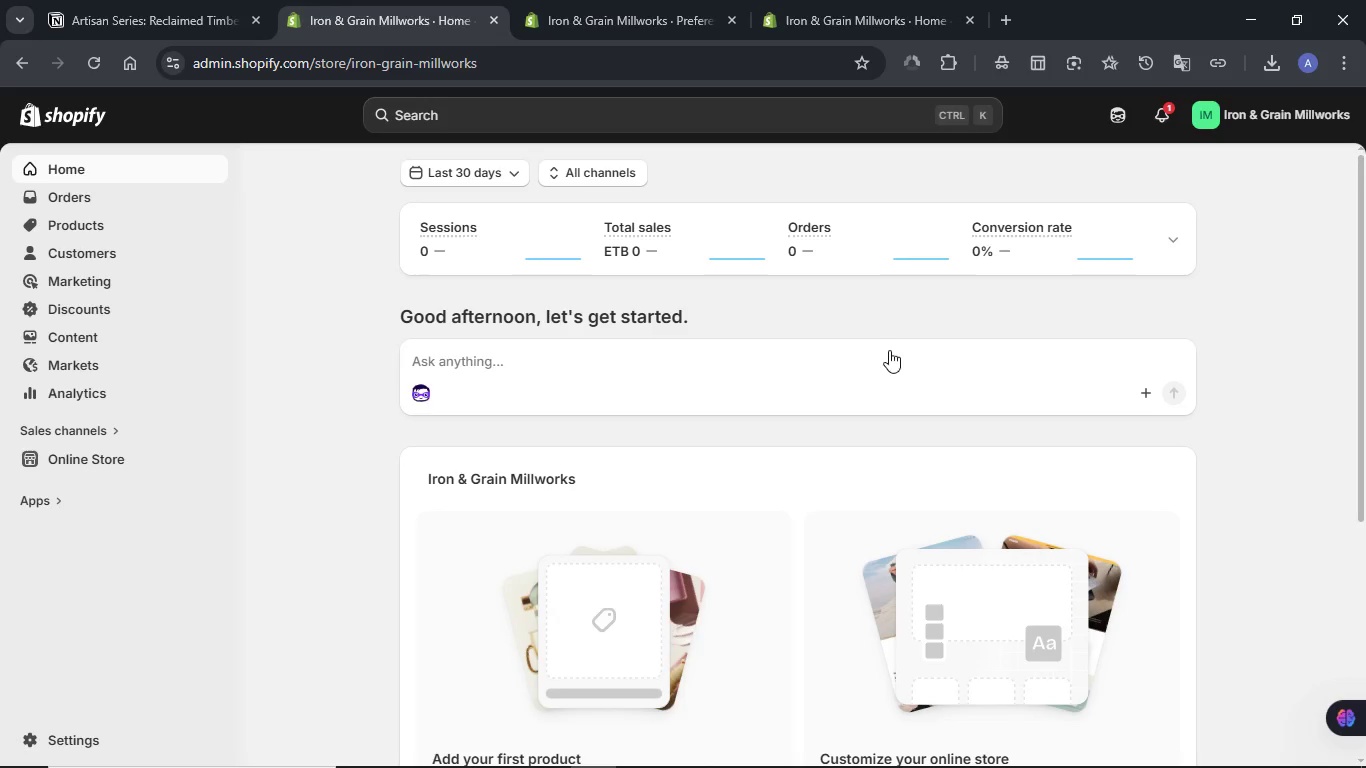 
scroll: coordinate [1154, 305], scroll_direction: down, amount: 11.0
 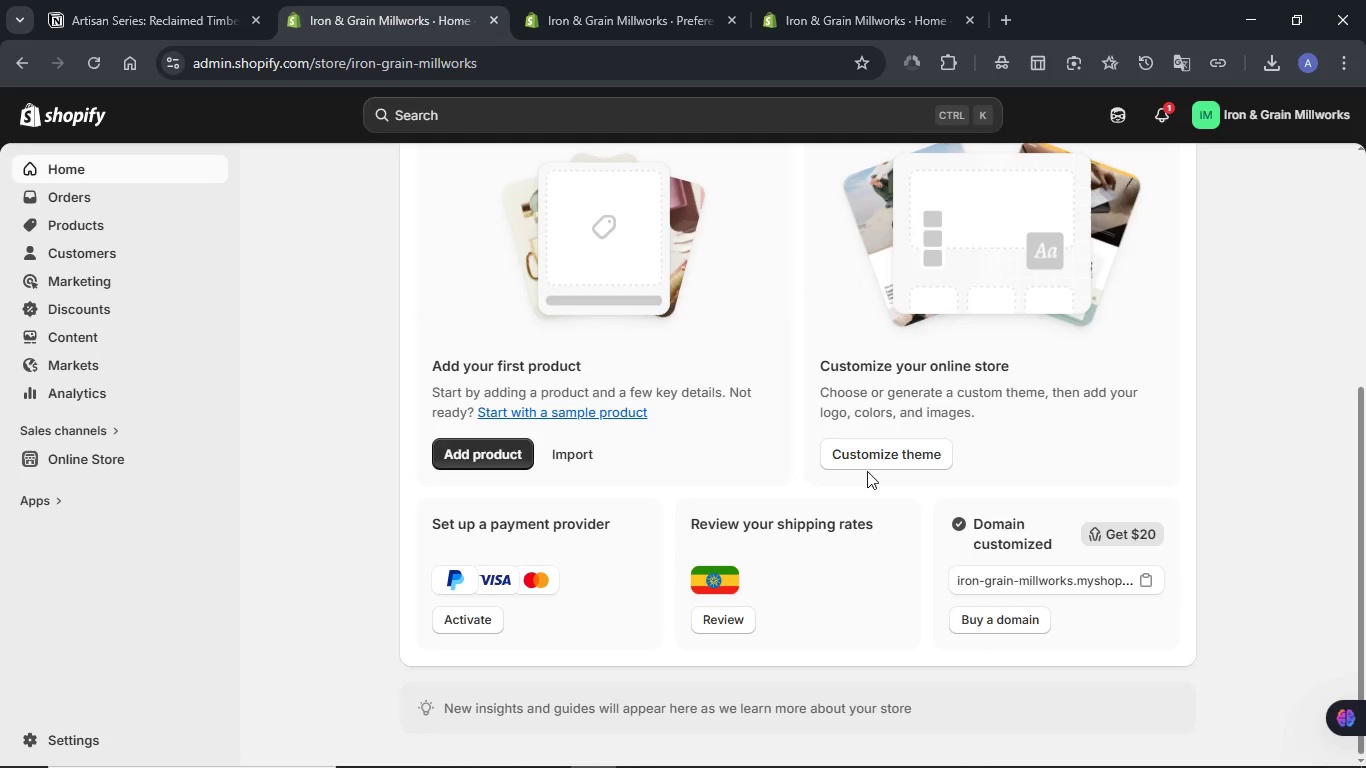 
left_click([867, 457])
 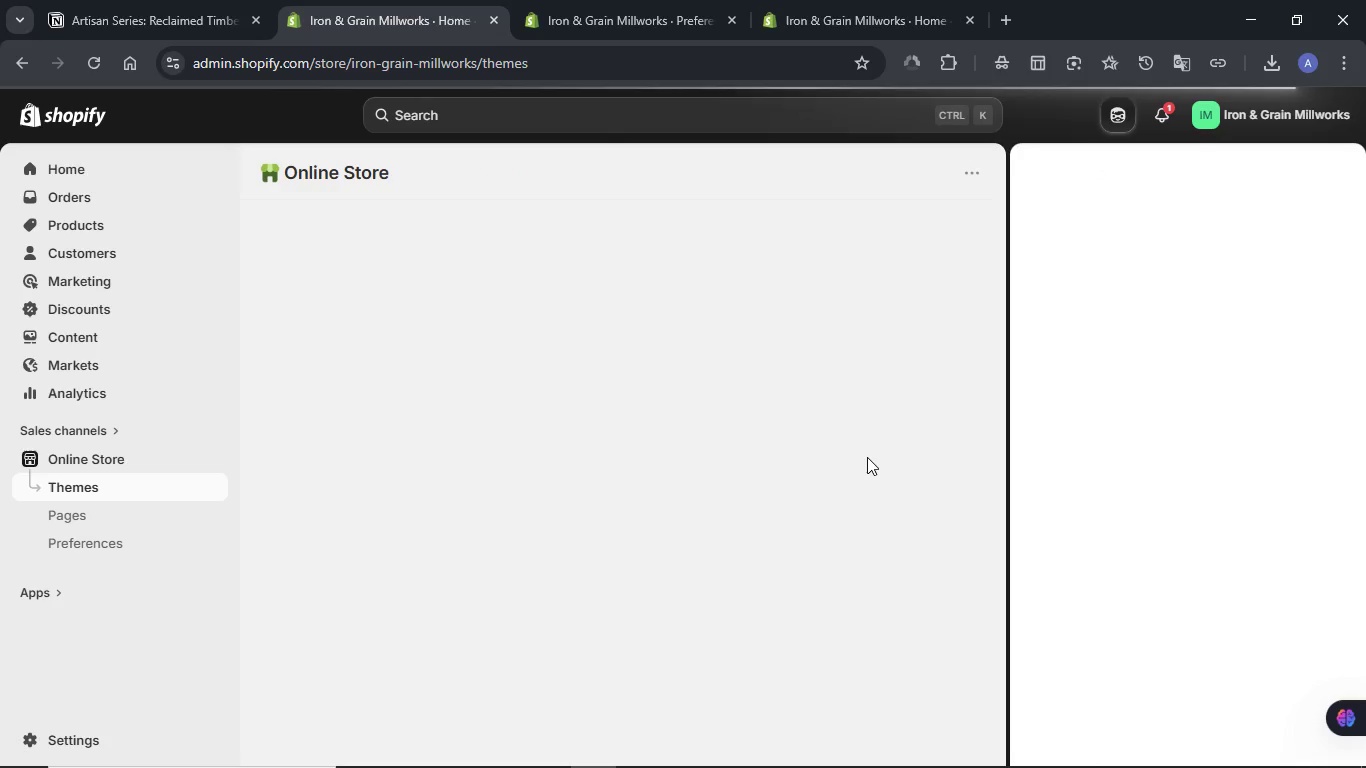 
wait(16.09)
 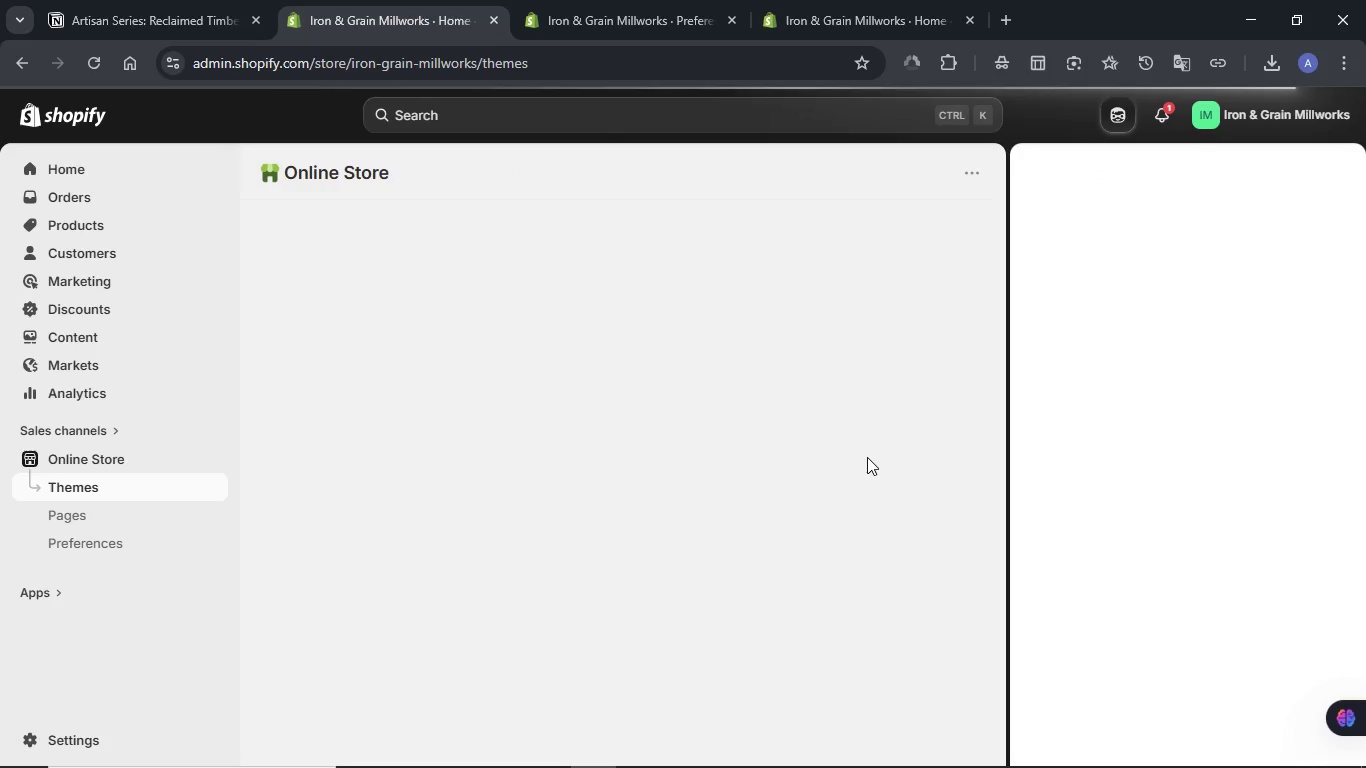 
mouse_move([1315, 179])
 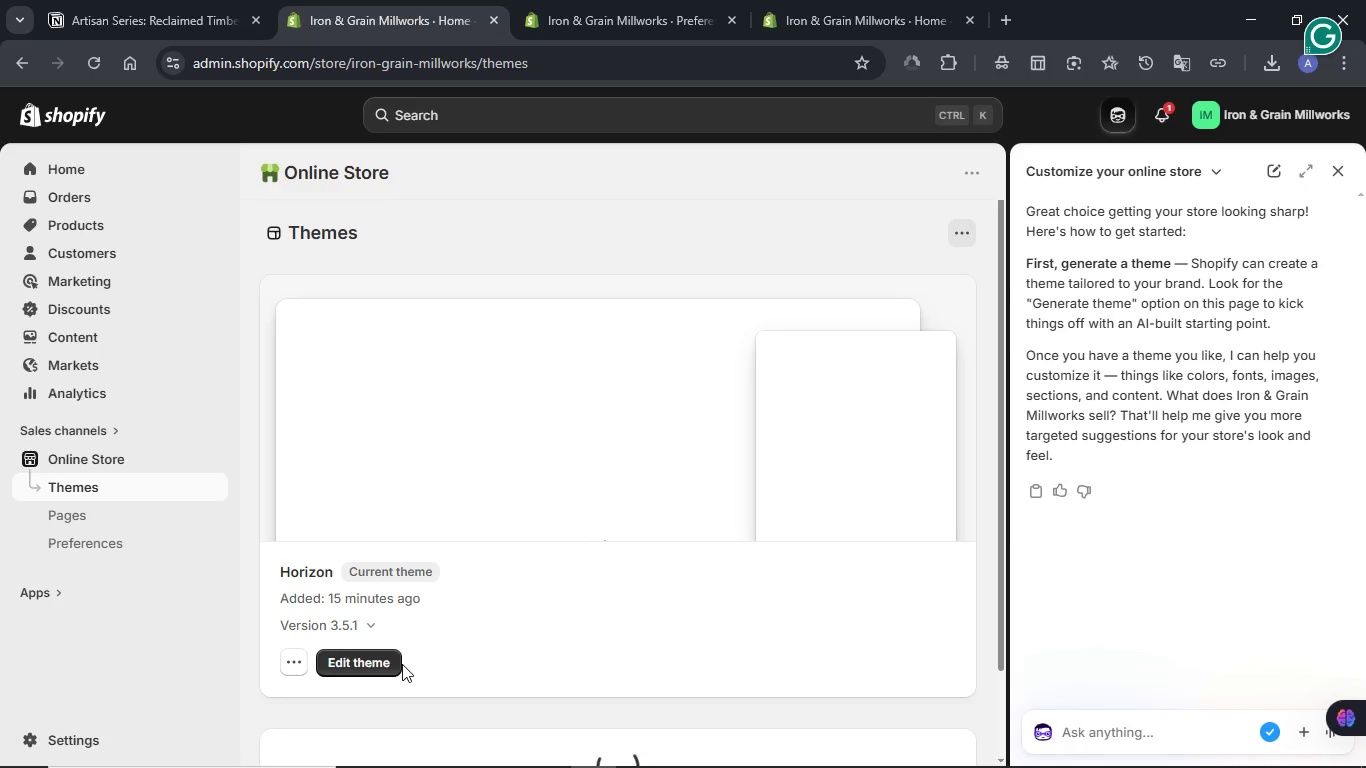 
left_click([388, 664])
 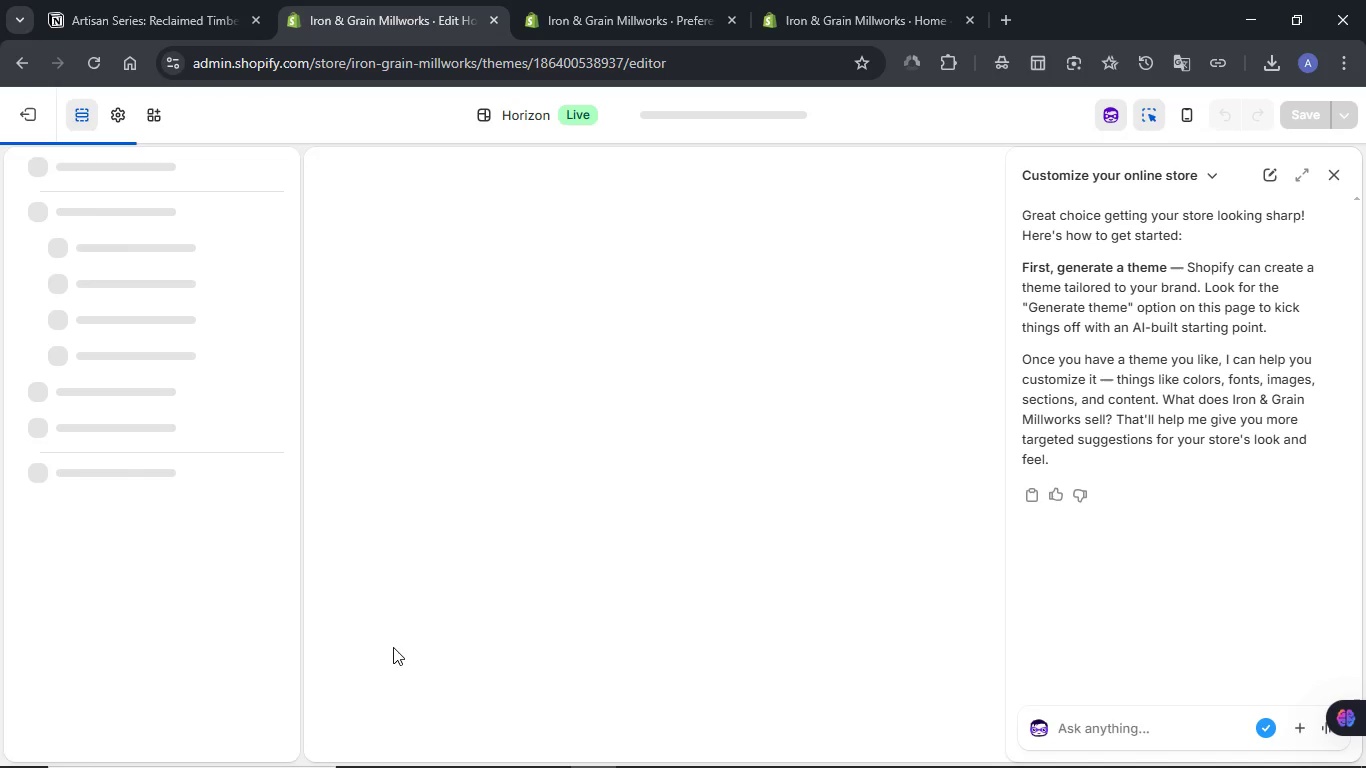 
wait(7.94)
 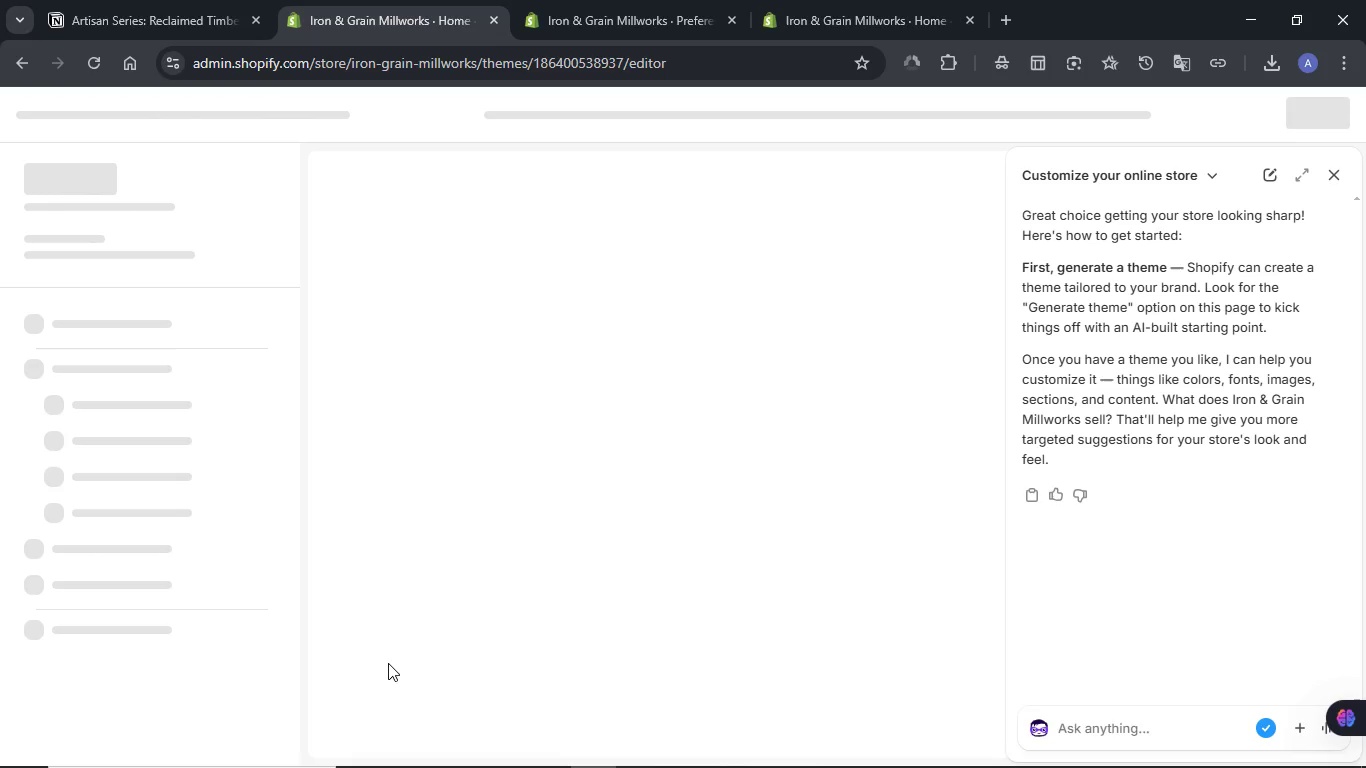 
left_click([117, 121])
 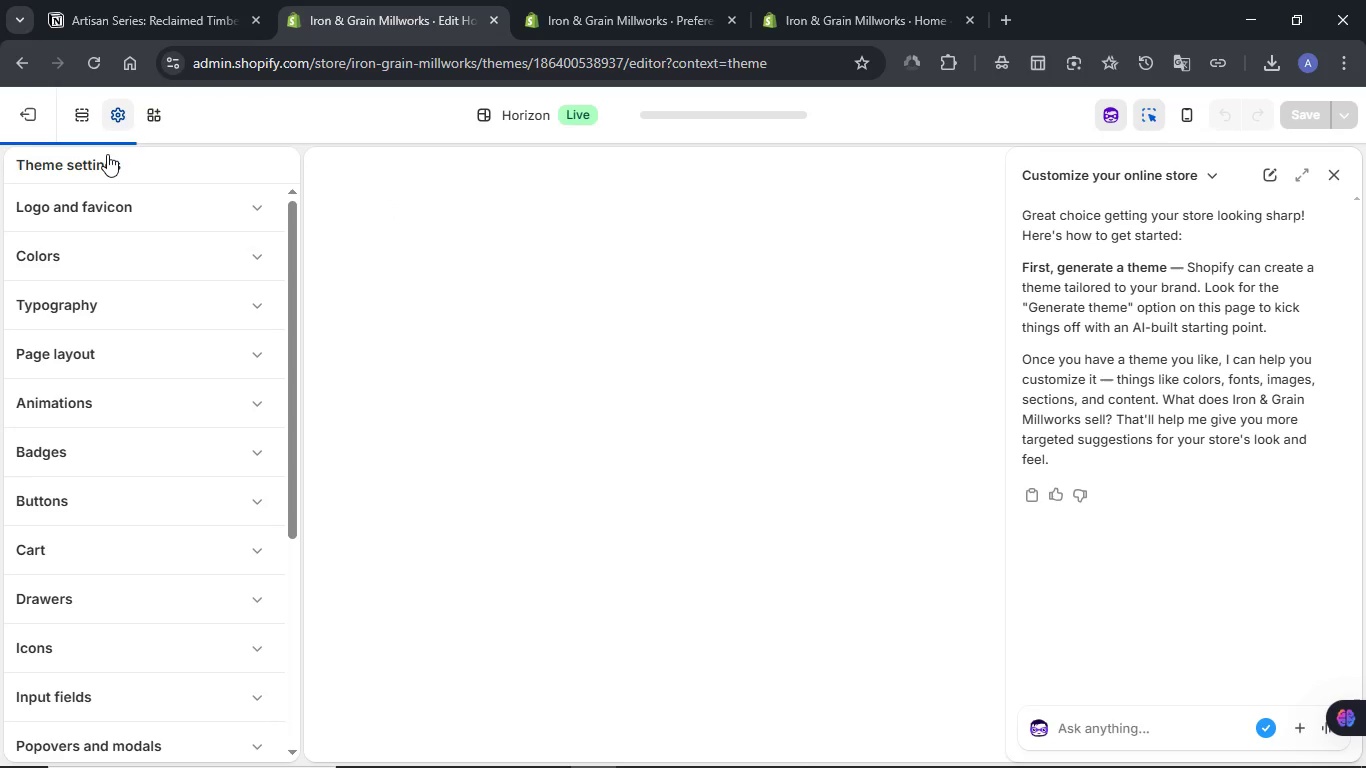 
left_click([242, 212])
 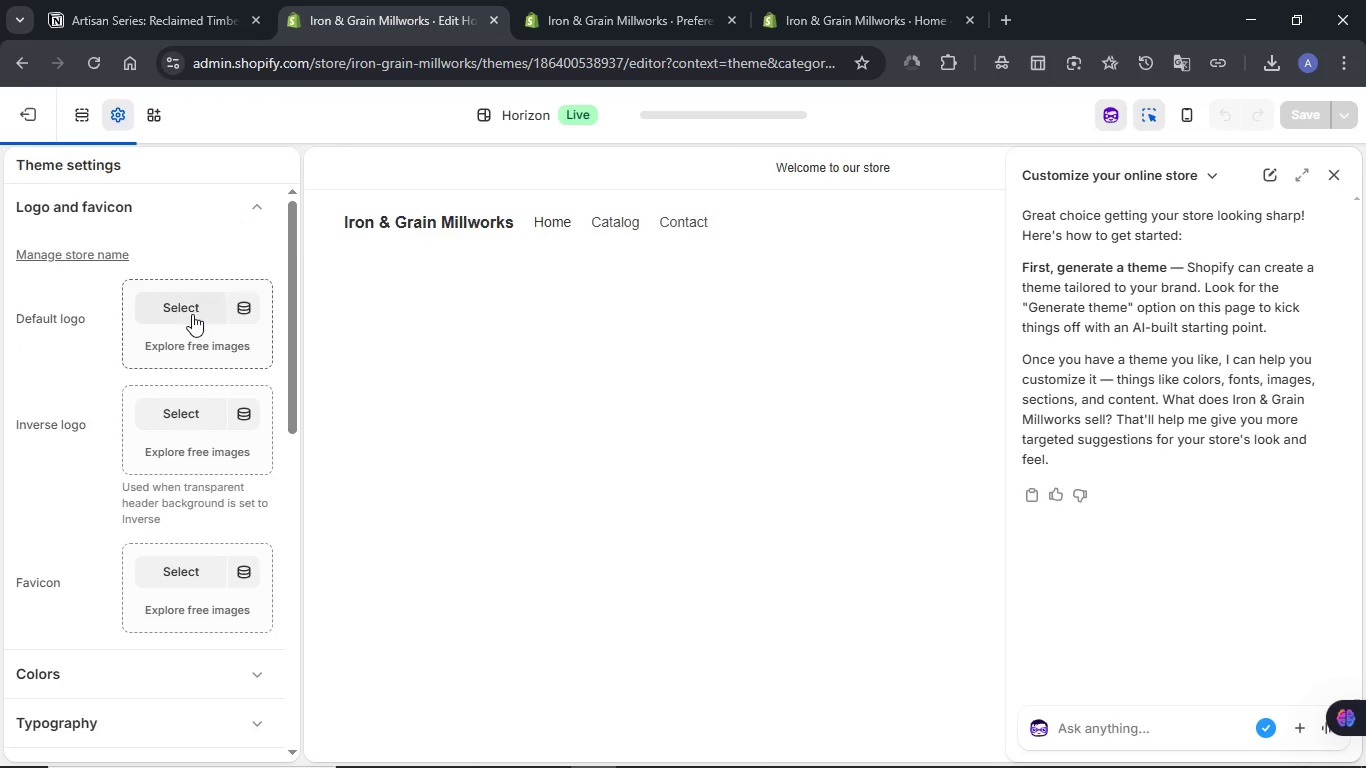 
left_click([188, 310])
 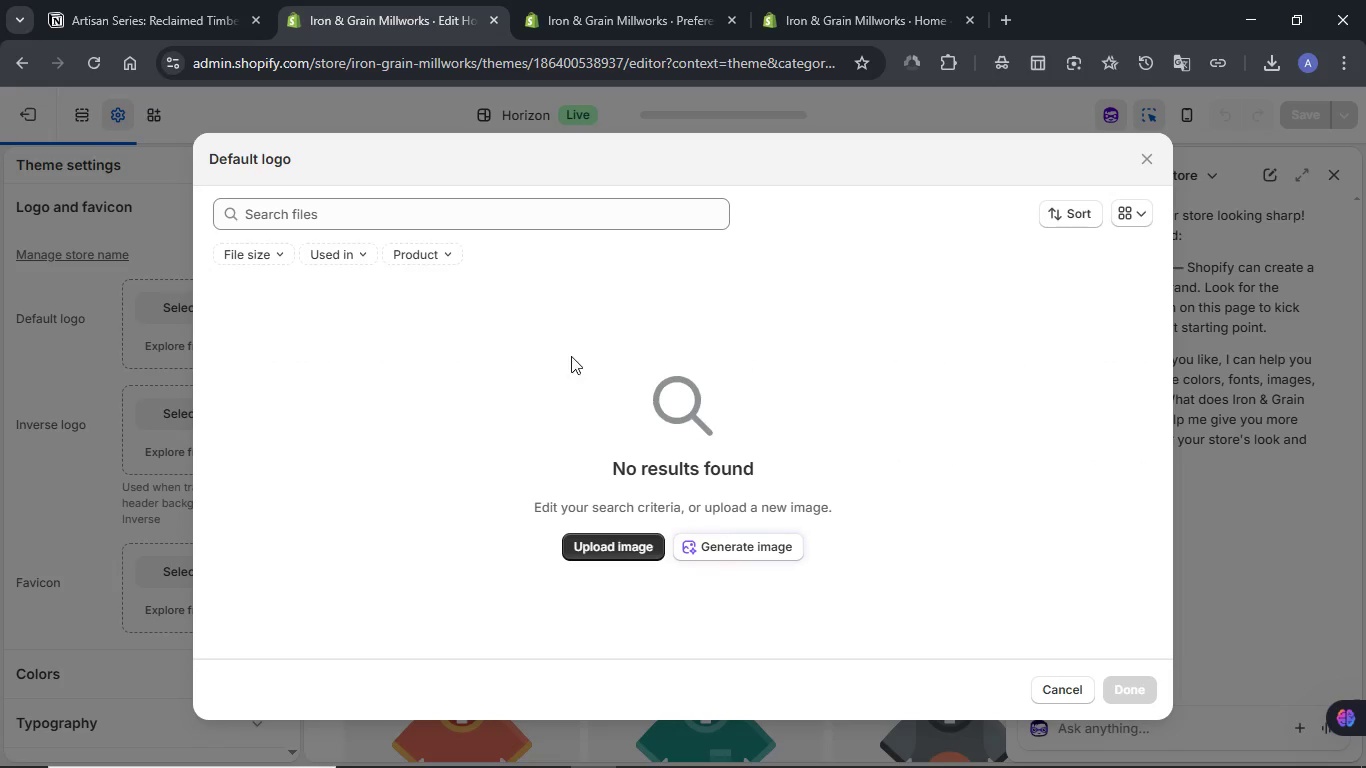 
left_click([624, 539])
 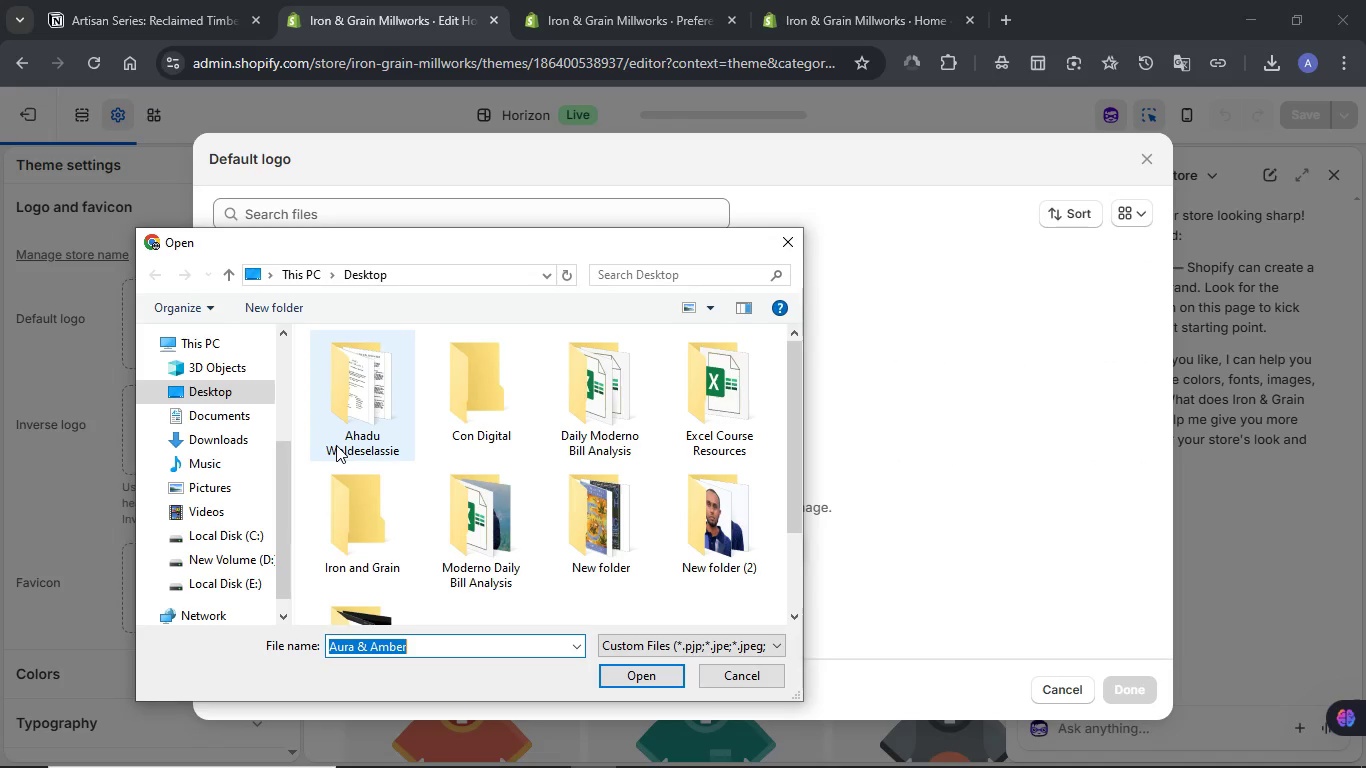 
wait(5.5)
 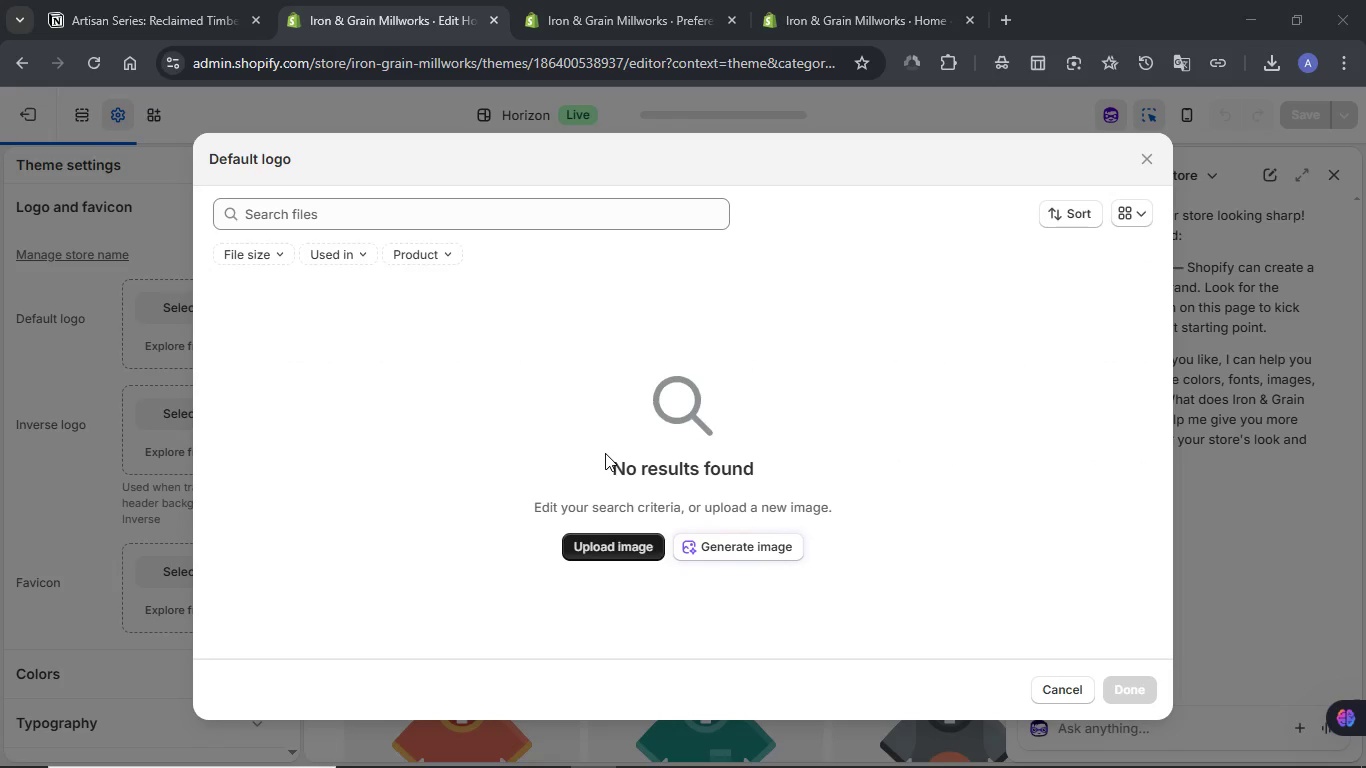 
scroll: coordinate [592, 444], scroll_direction: down, amount: 2.0
 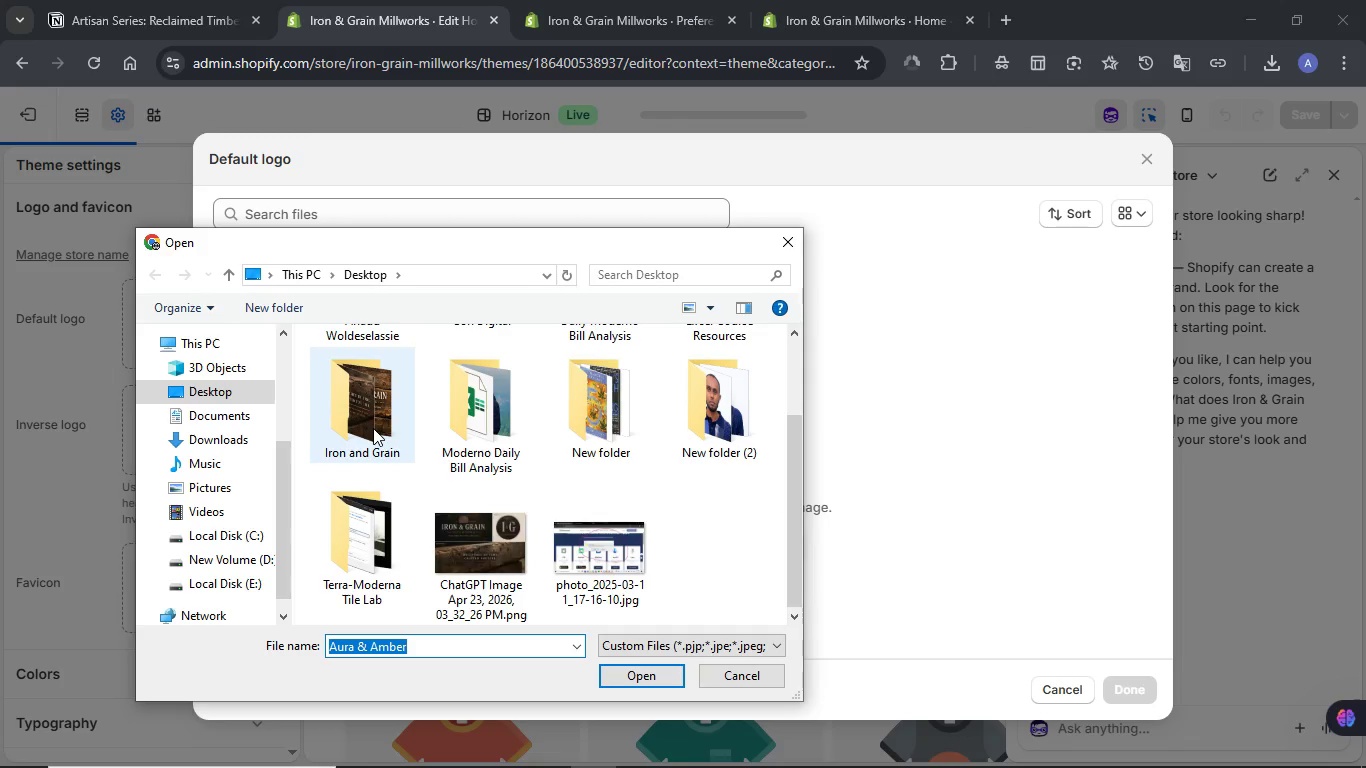 
double_click([373, 428])
 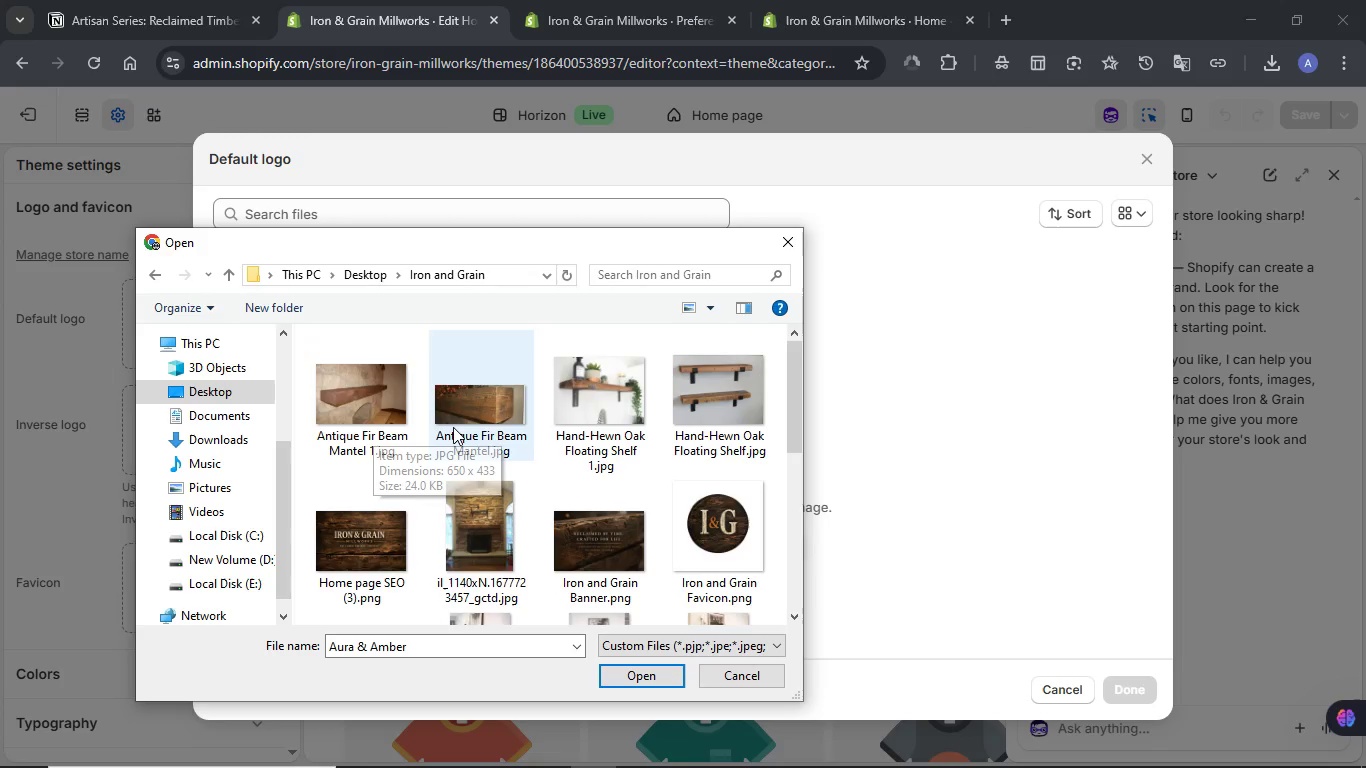 
scroll: coordinate [453, 427], scroll_direction: down, amount: 1.0
 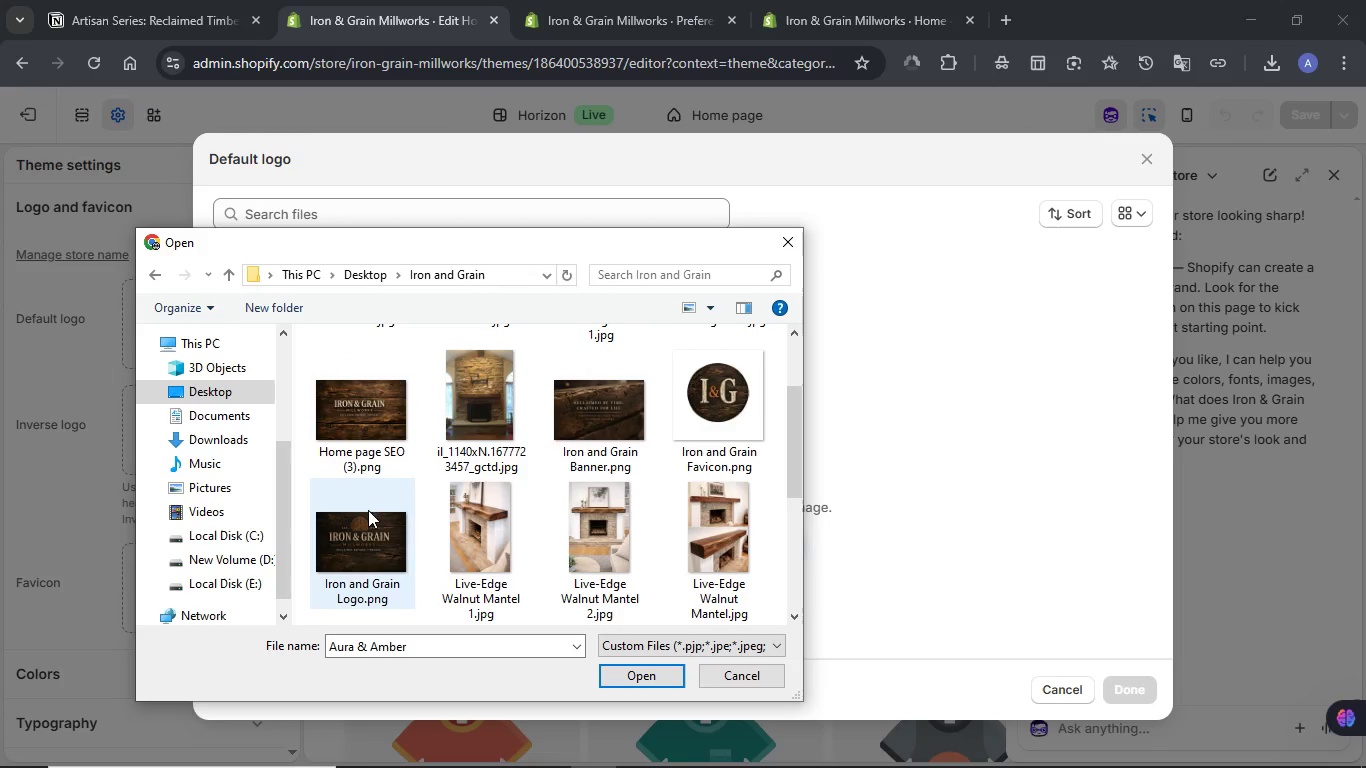 
left_click([368, 527])
 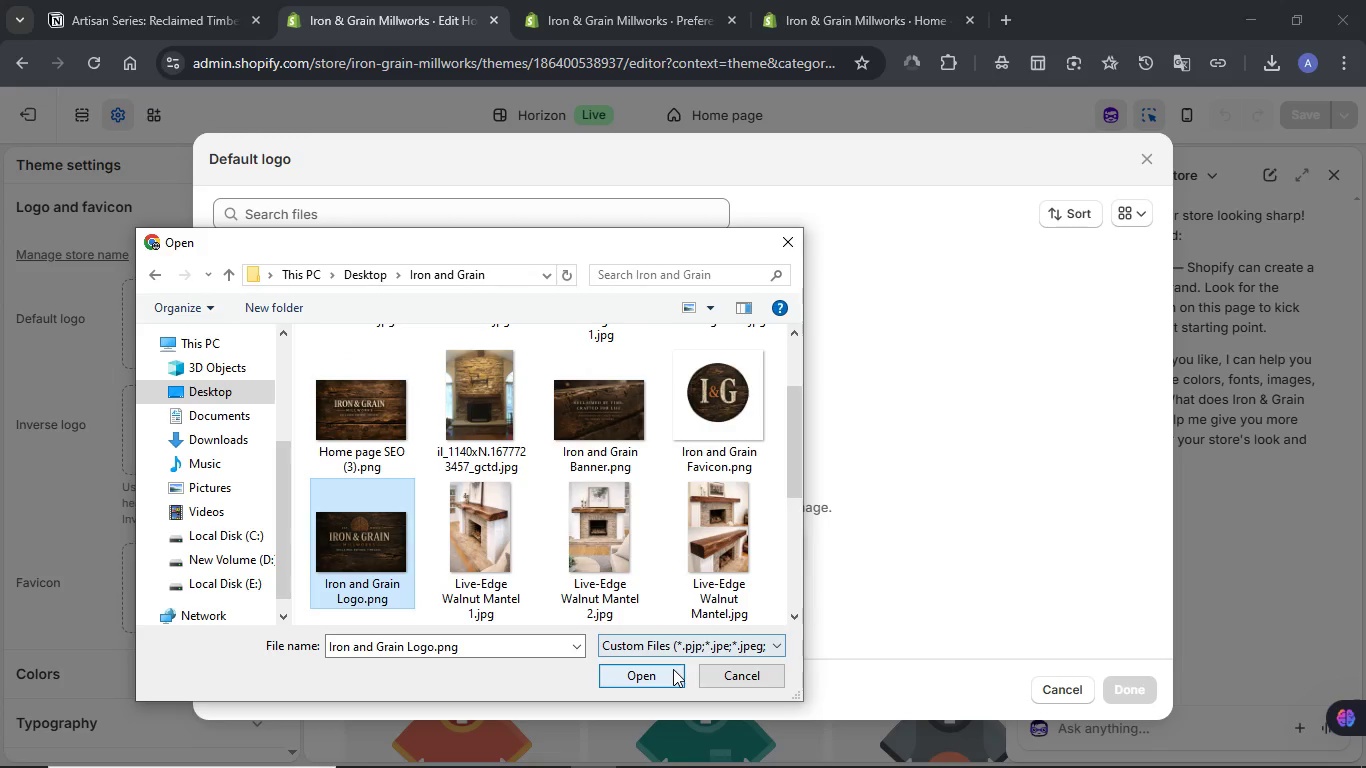 
left_click([673, 669])
 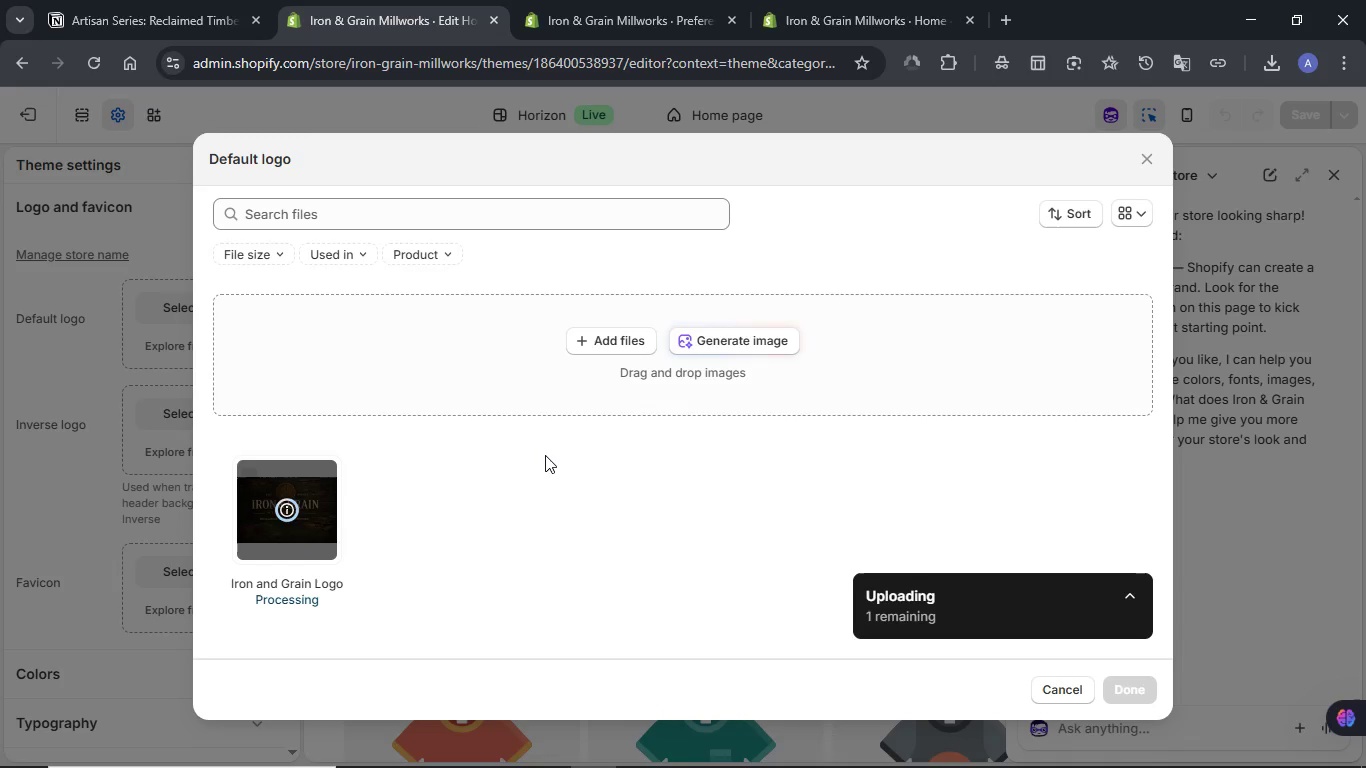 
wait(14.47)
 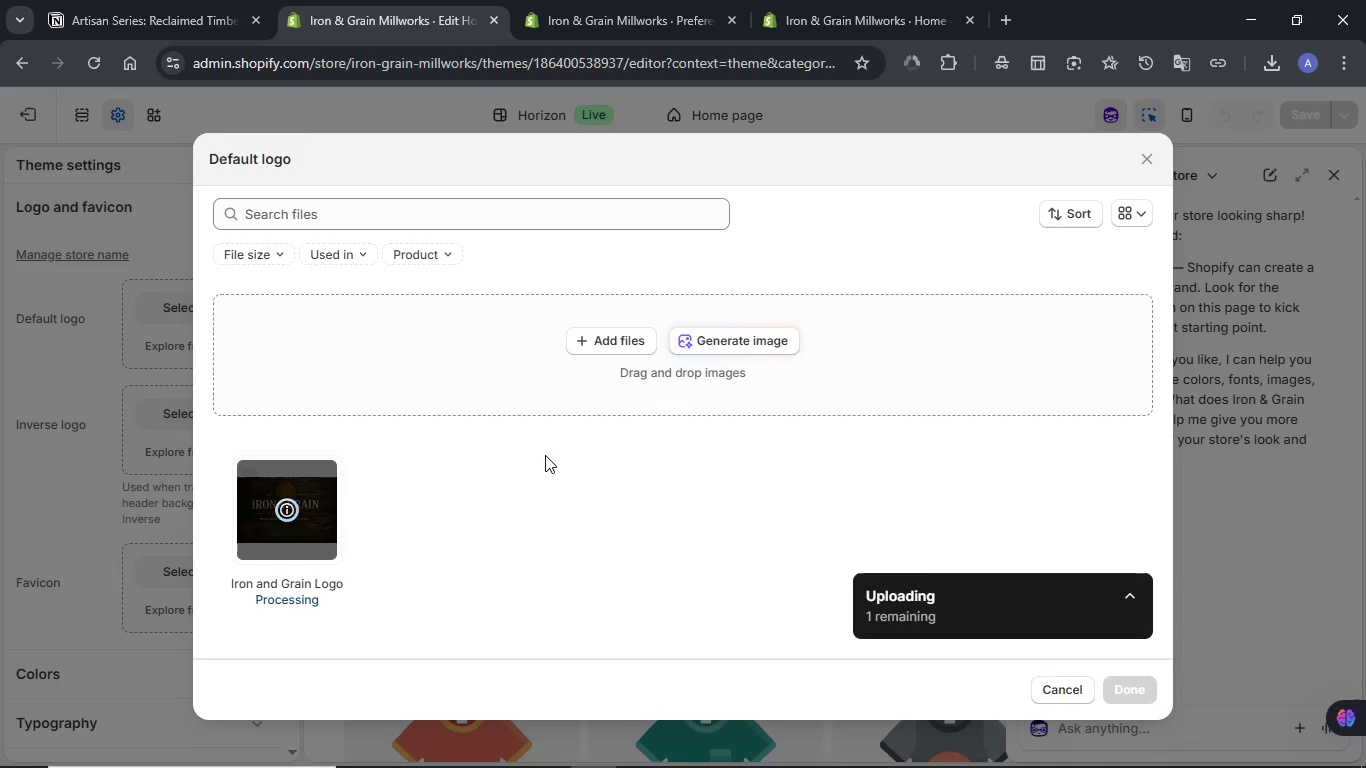 
left_click([1111, 685])
 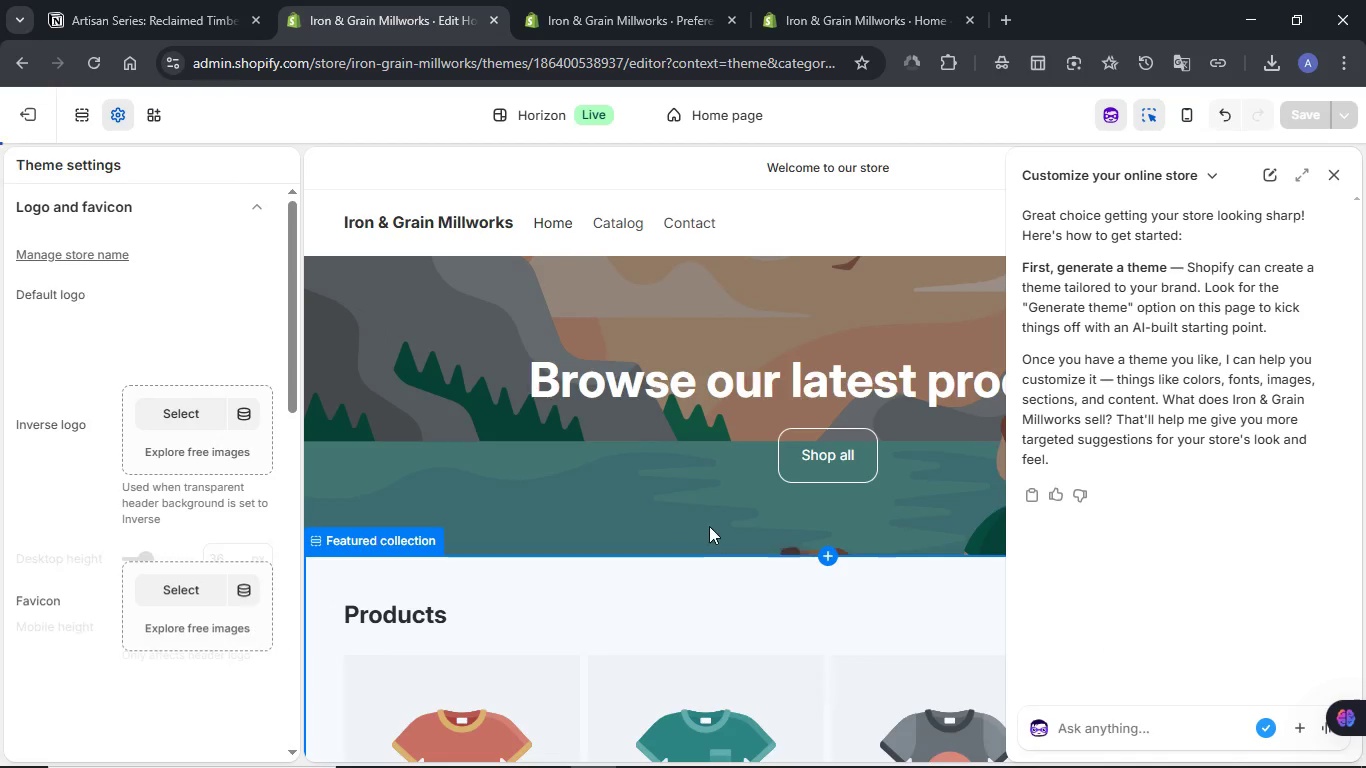 
scroll: coordinate [218, 479], scroll_direction: down, amount: 4.0
 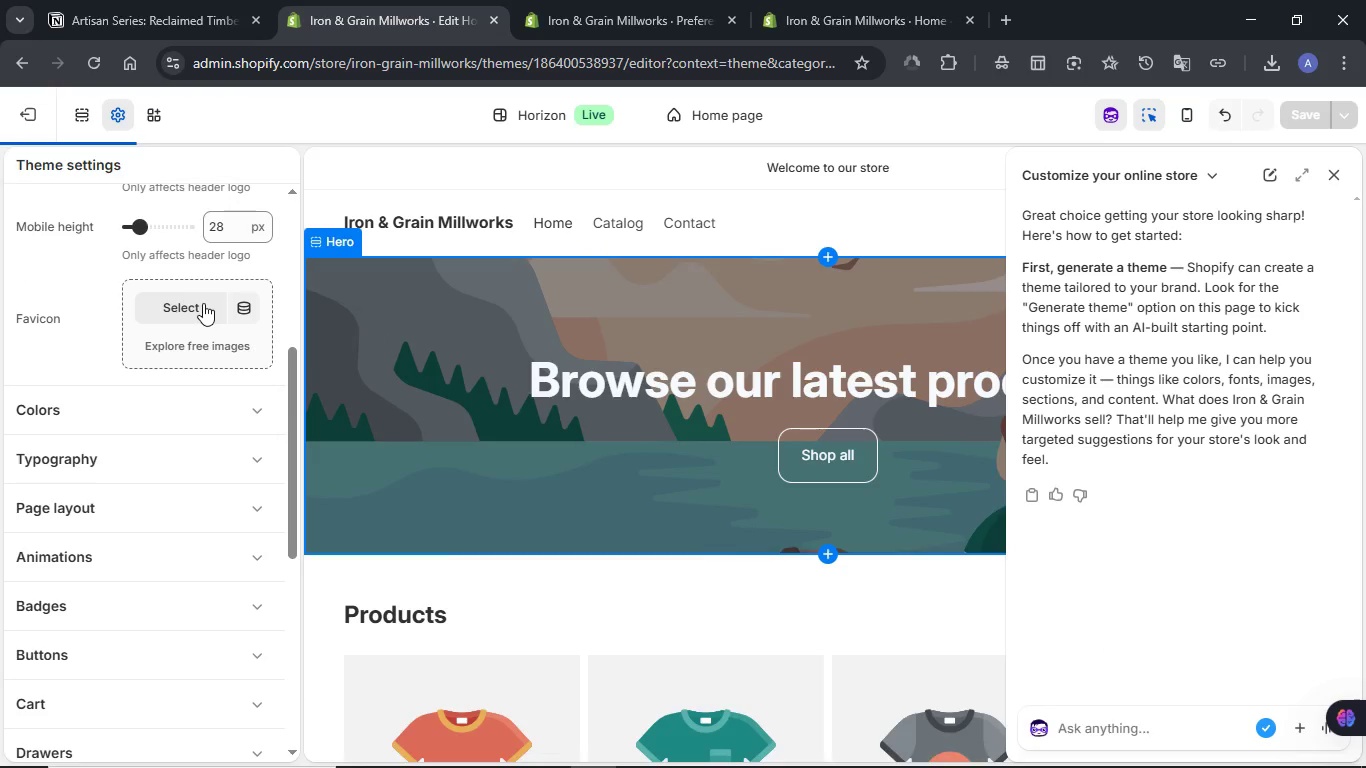 
left_click([198, 306])
 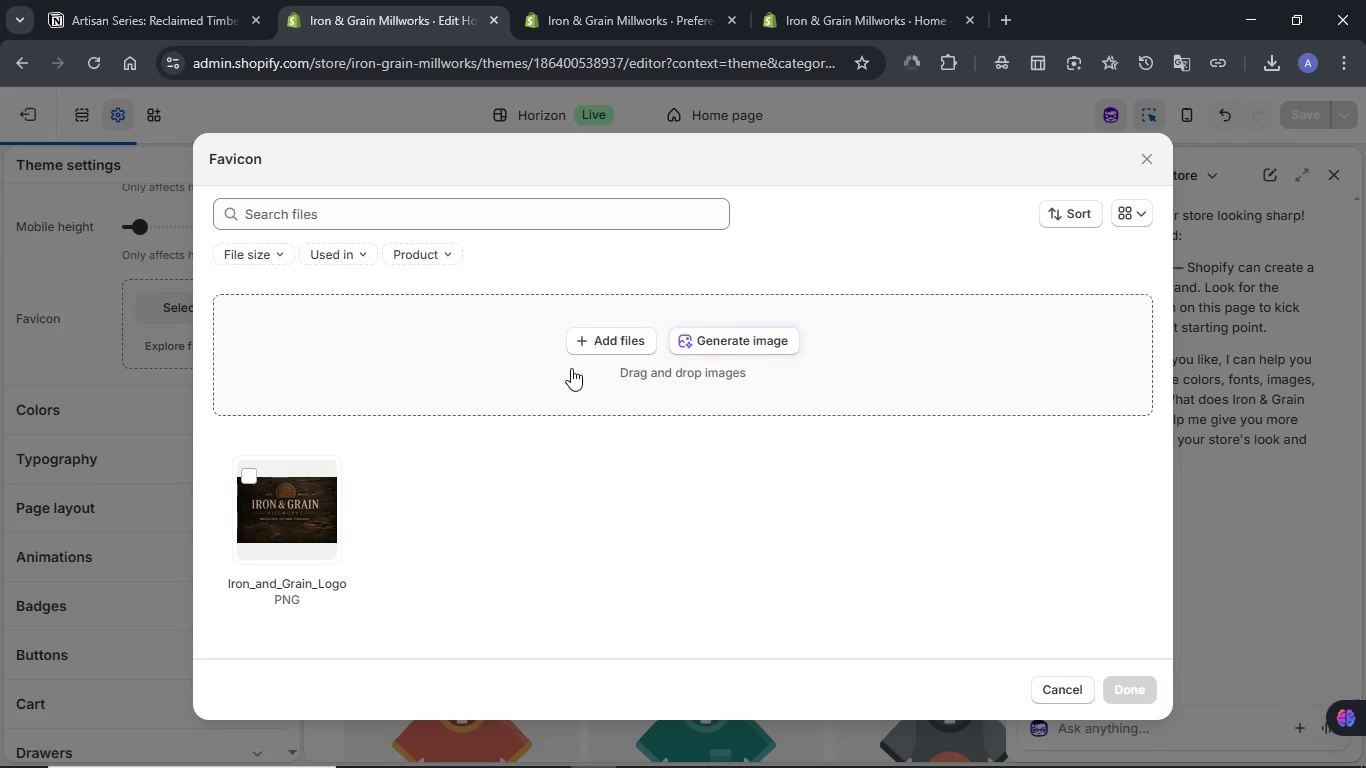 
left_click([619, 347])
 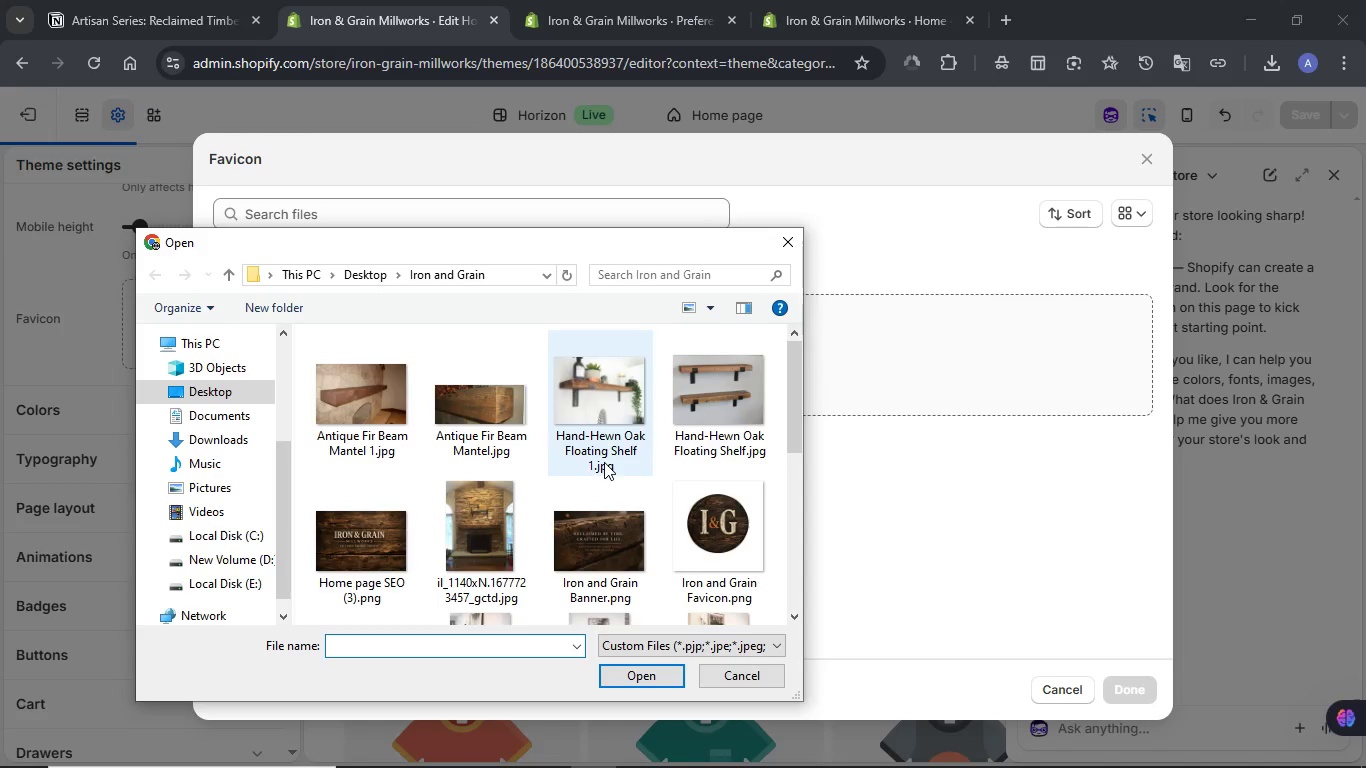 
wait(5.03)
 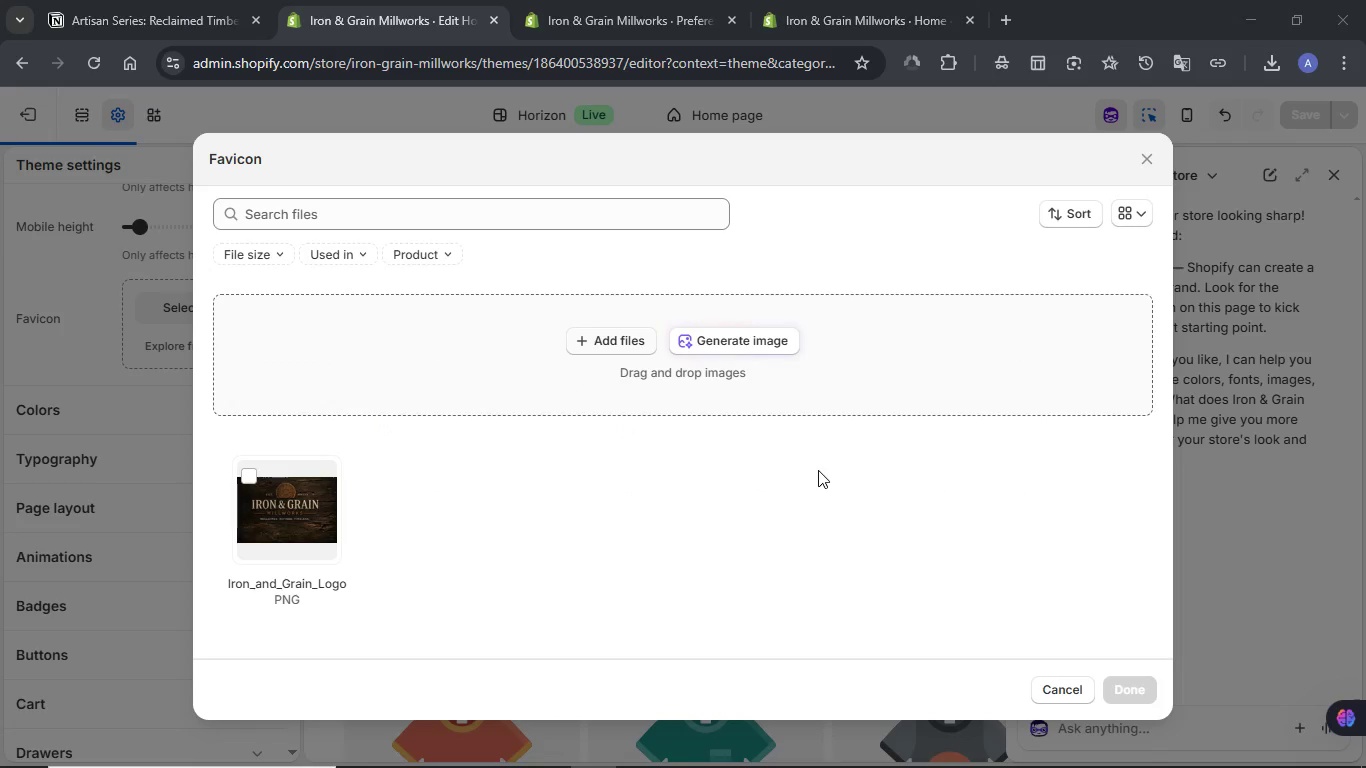 
left_click([737, 522])
 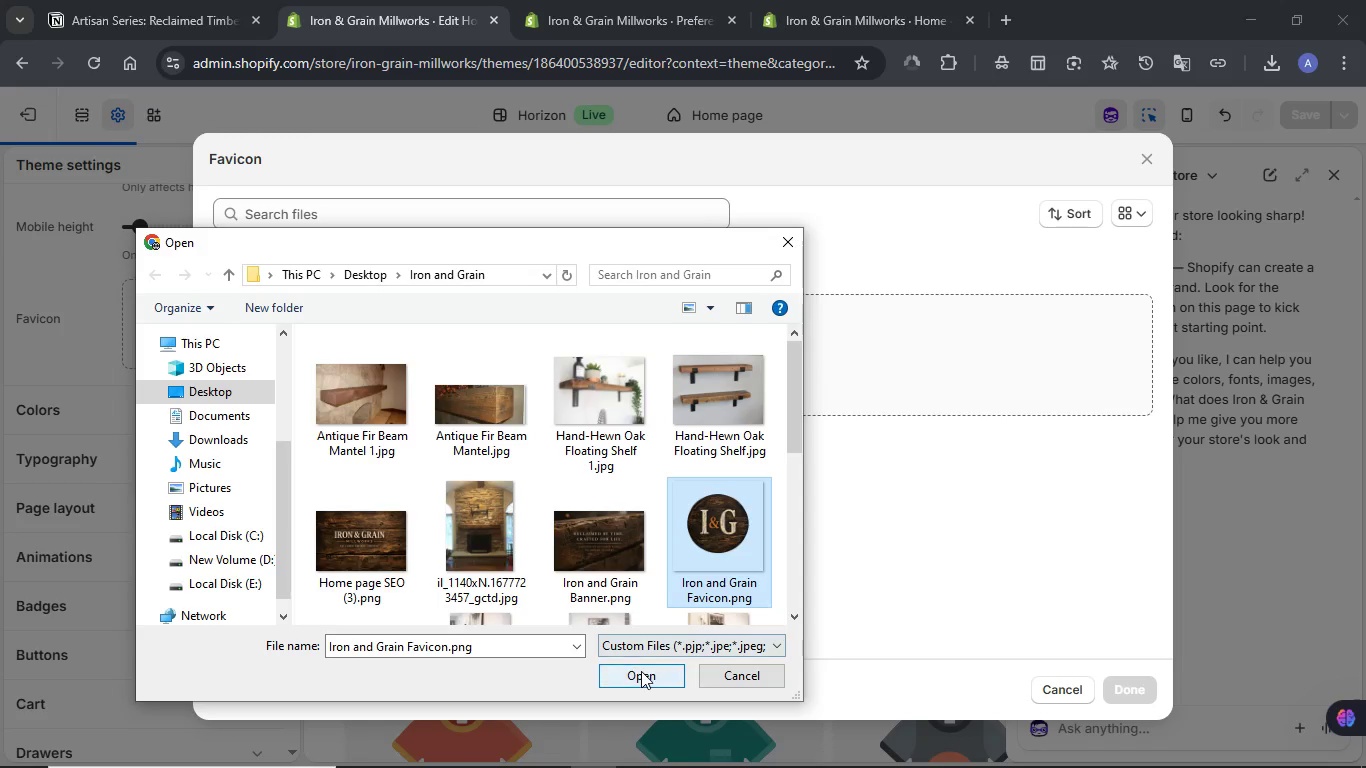 
left_click([641, 671])
 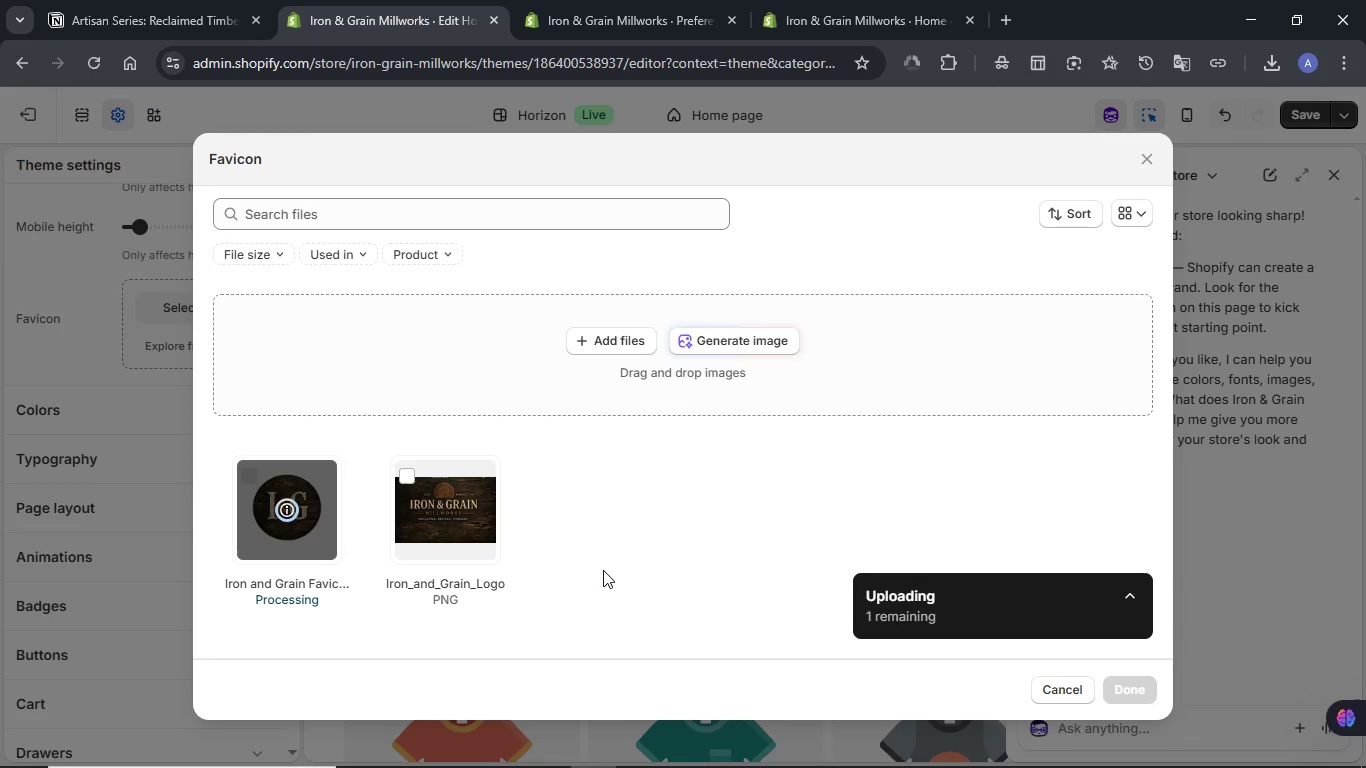 
wait(11.62)
 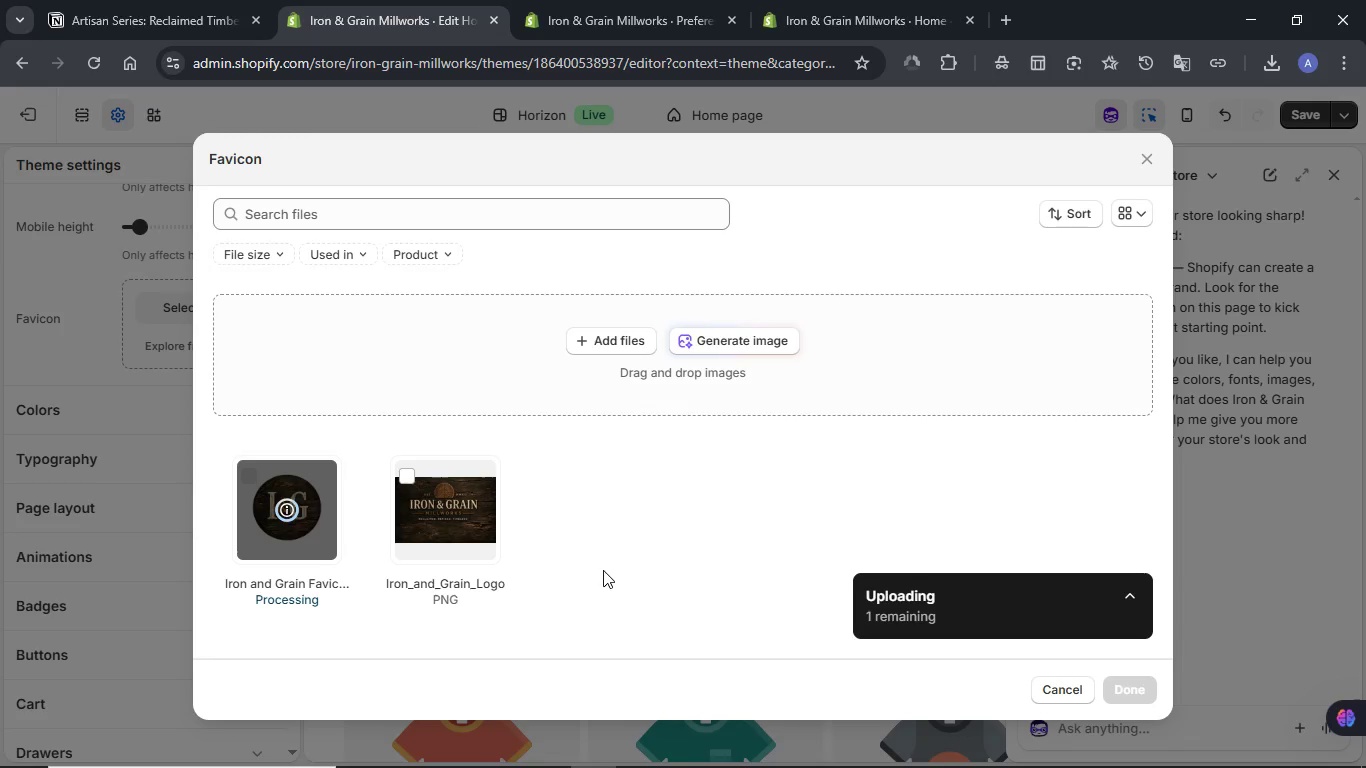 
left_click([1139, 688])
 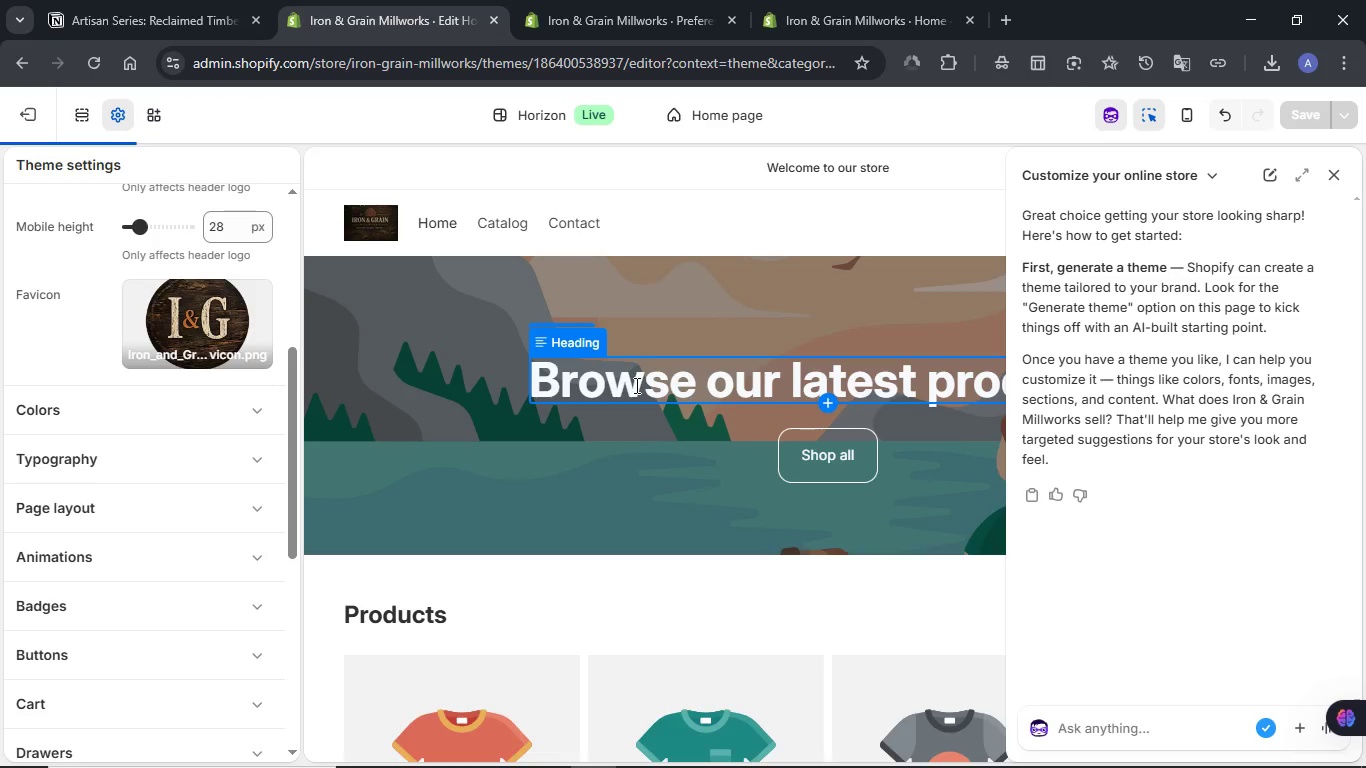 
wait(10.97)
 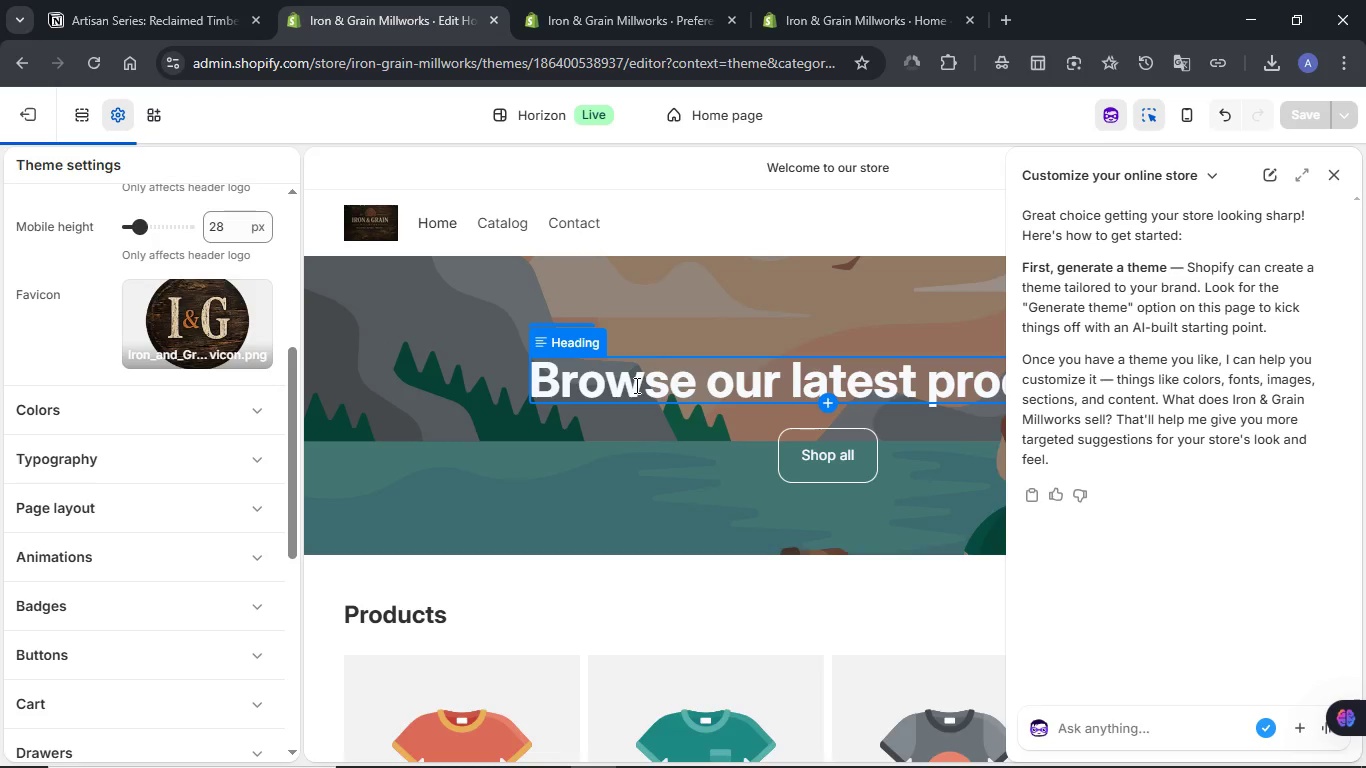 
left_click([1302, 121])
 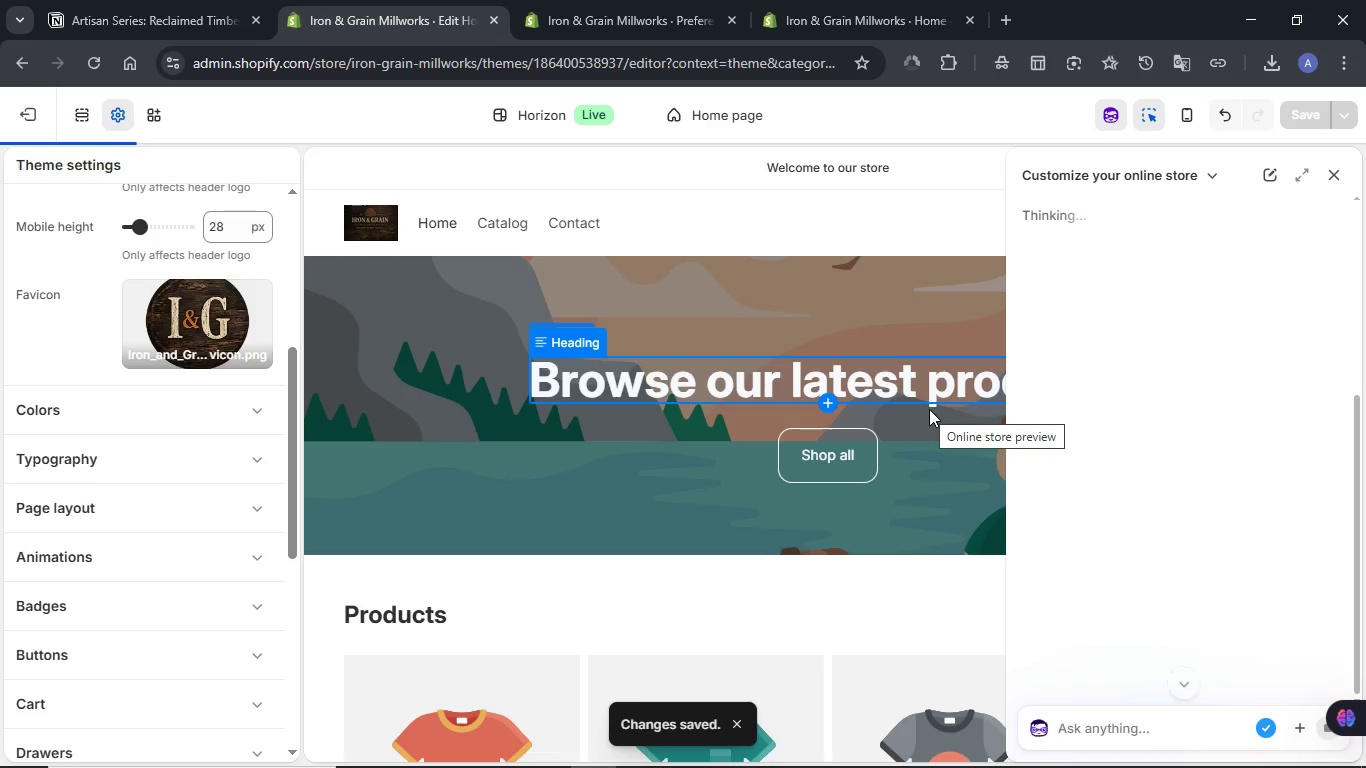 
wait(11.84)
 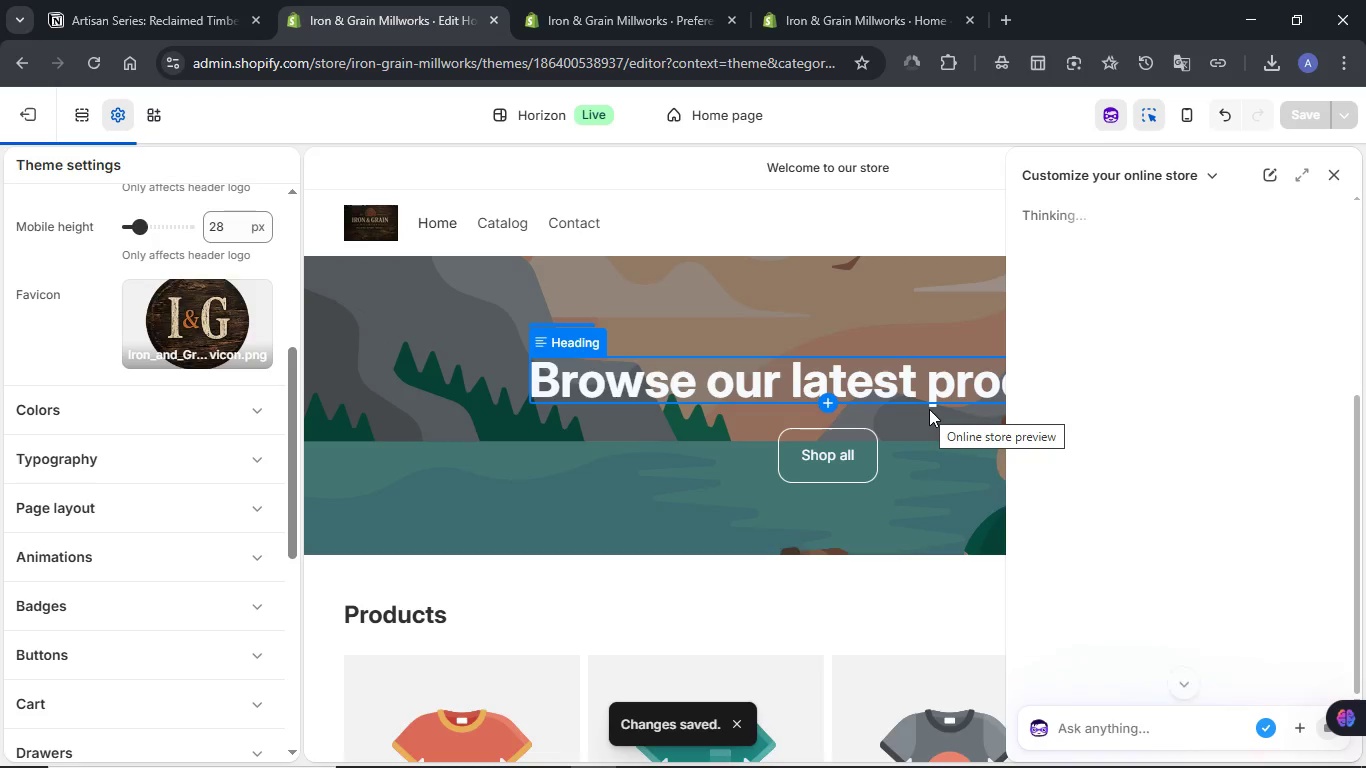 
left_click([1339, 185])
 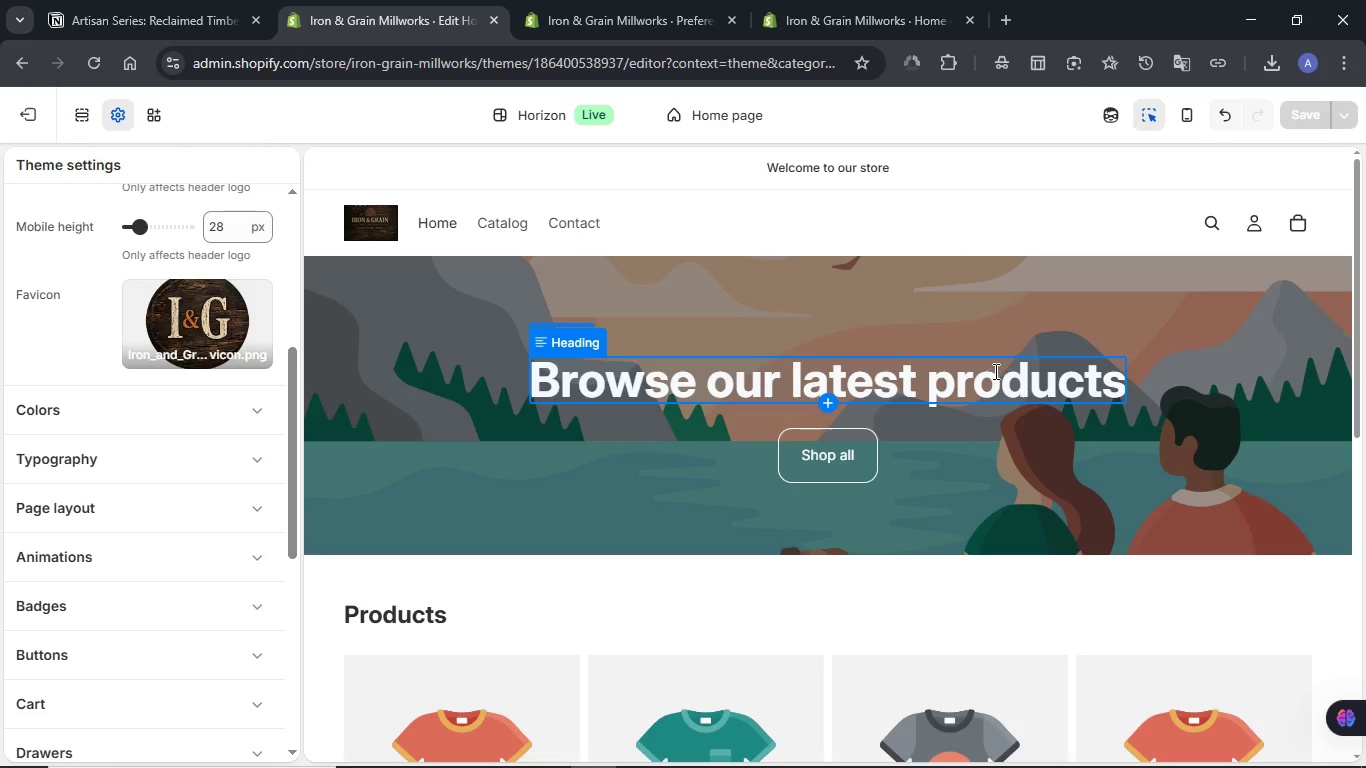 
left_click([994, 371])
 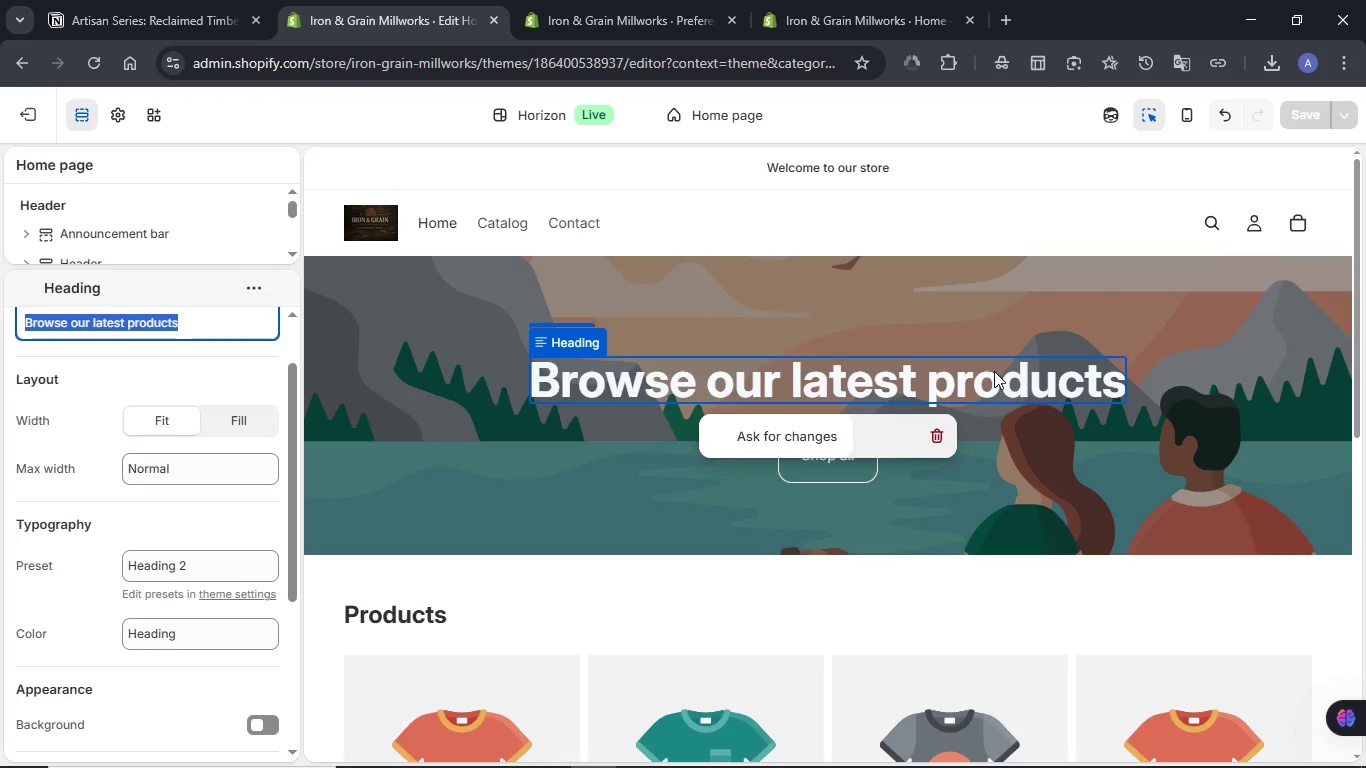 
wait(5.02)
 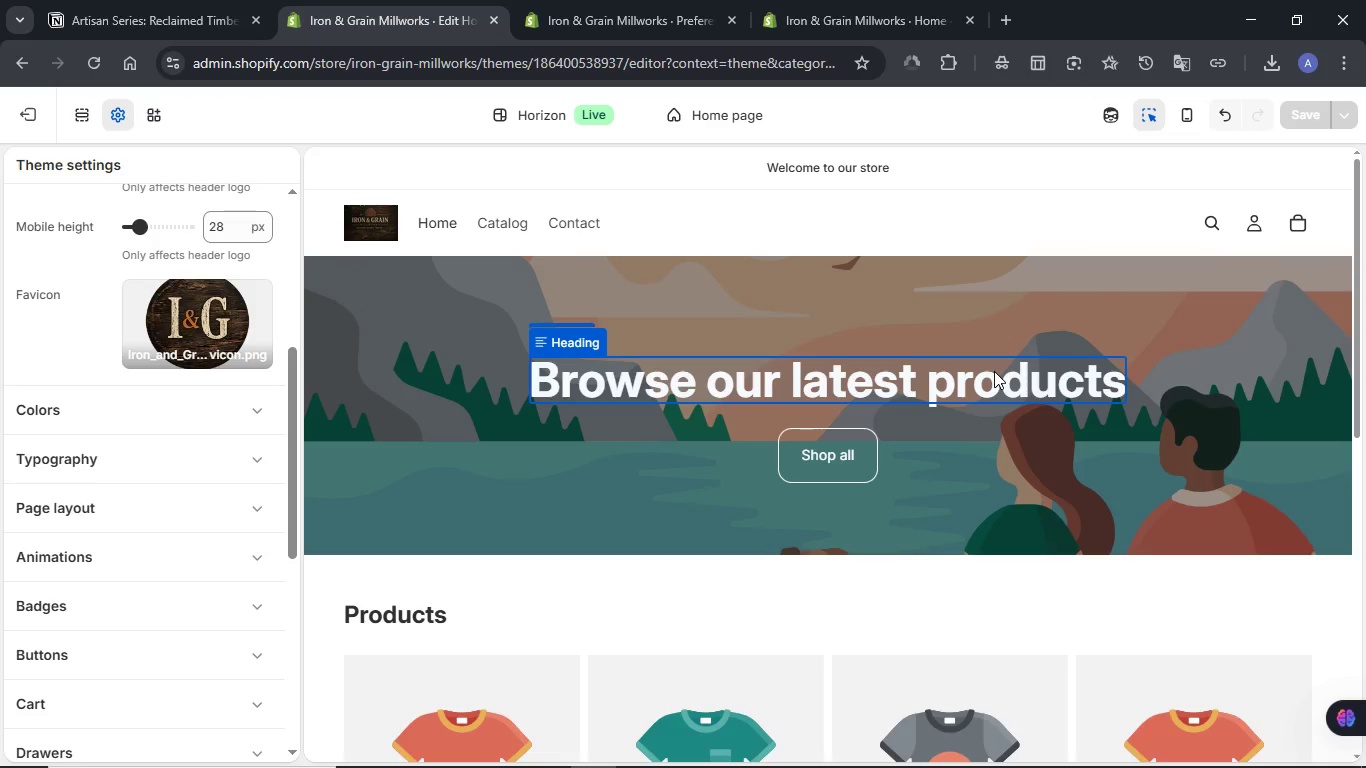 
left_click([942, 432])
 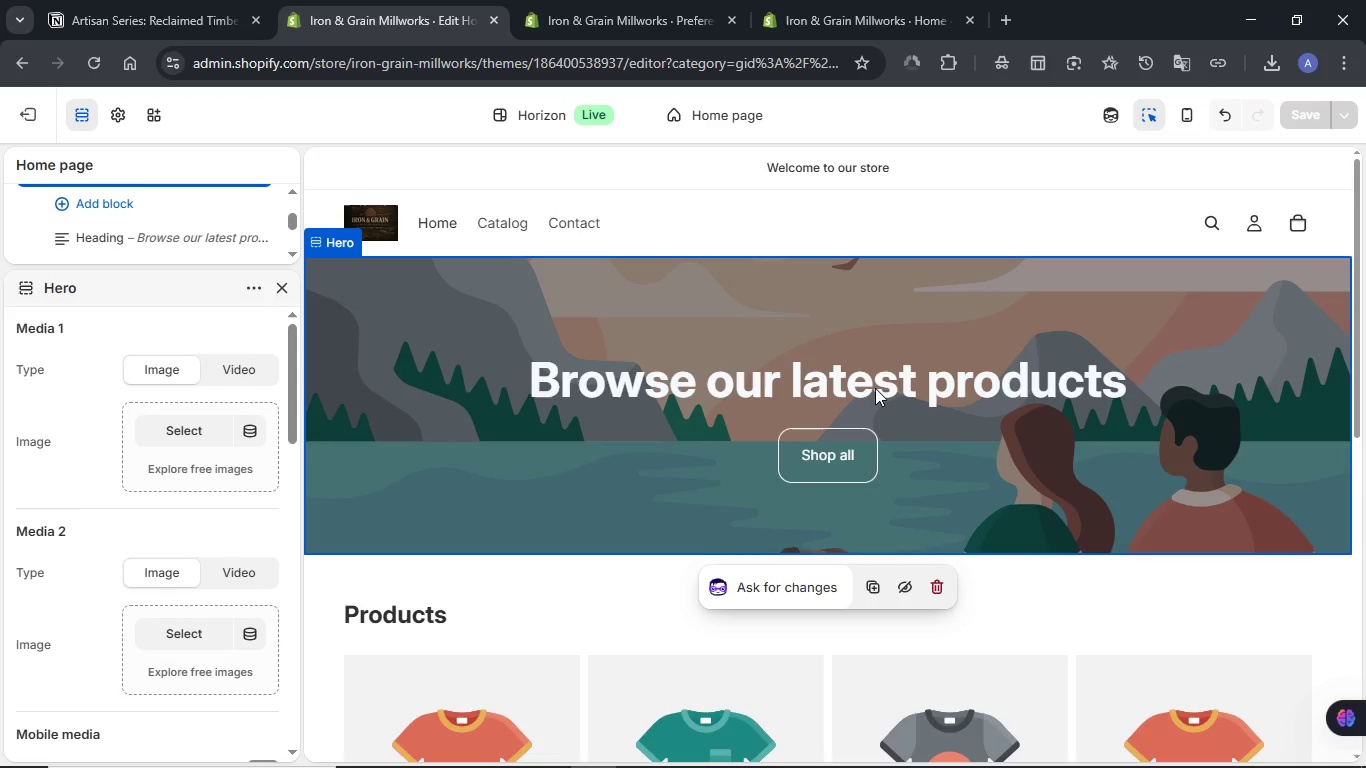 
wait(11.88)
 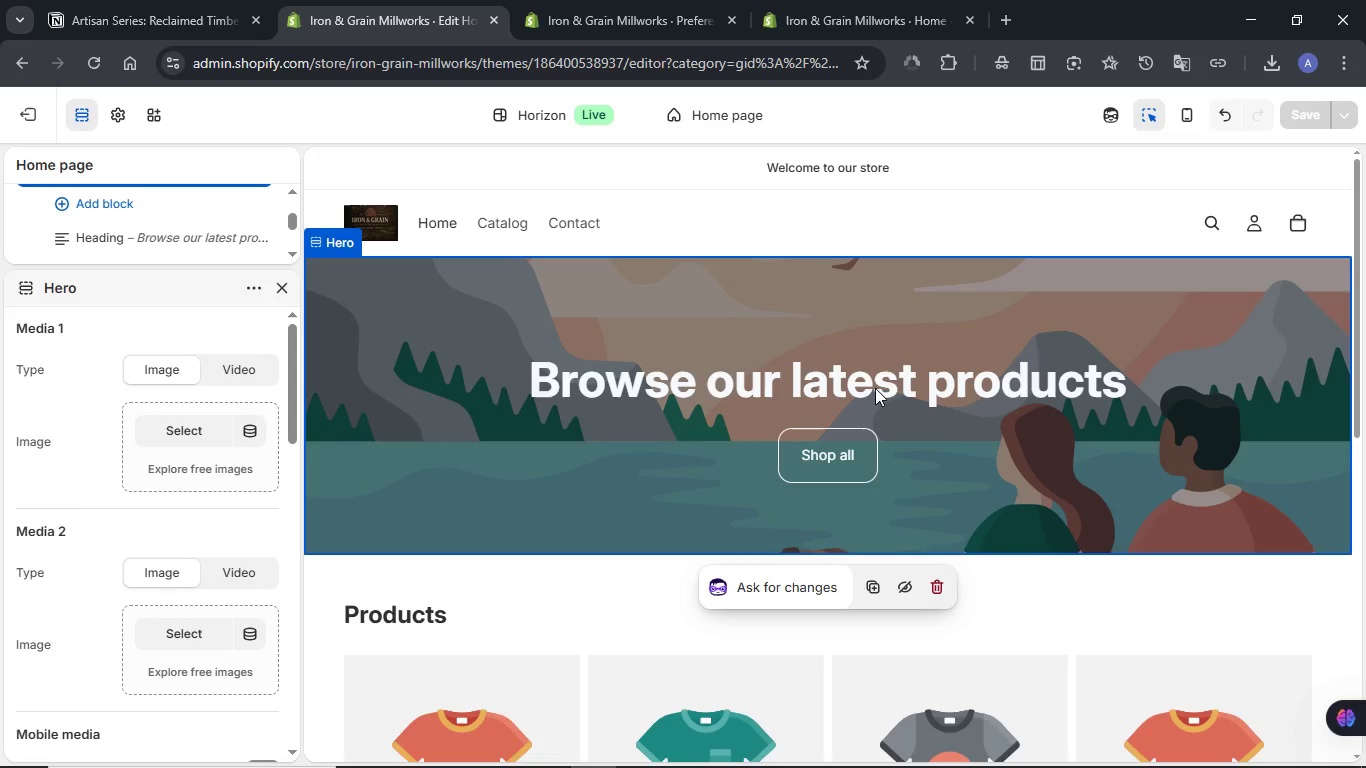 
left_click([939, 434])
 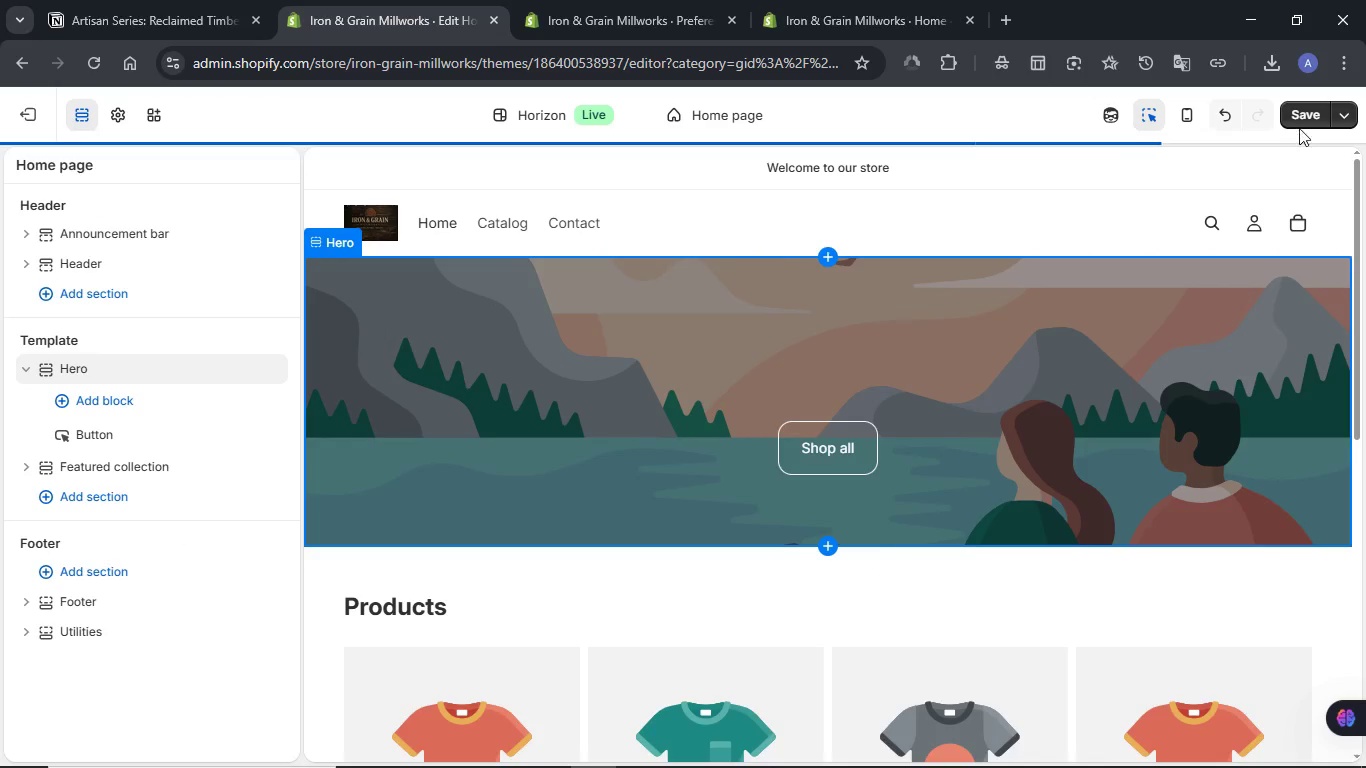 
left_click([1299, 124])
 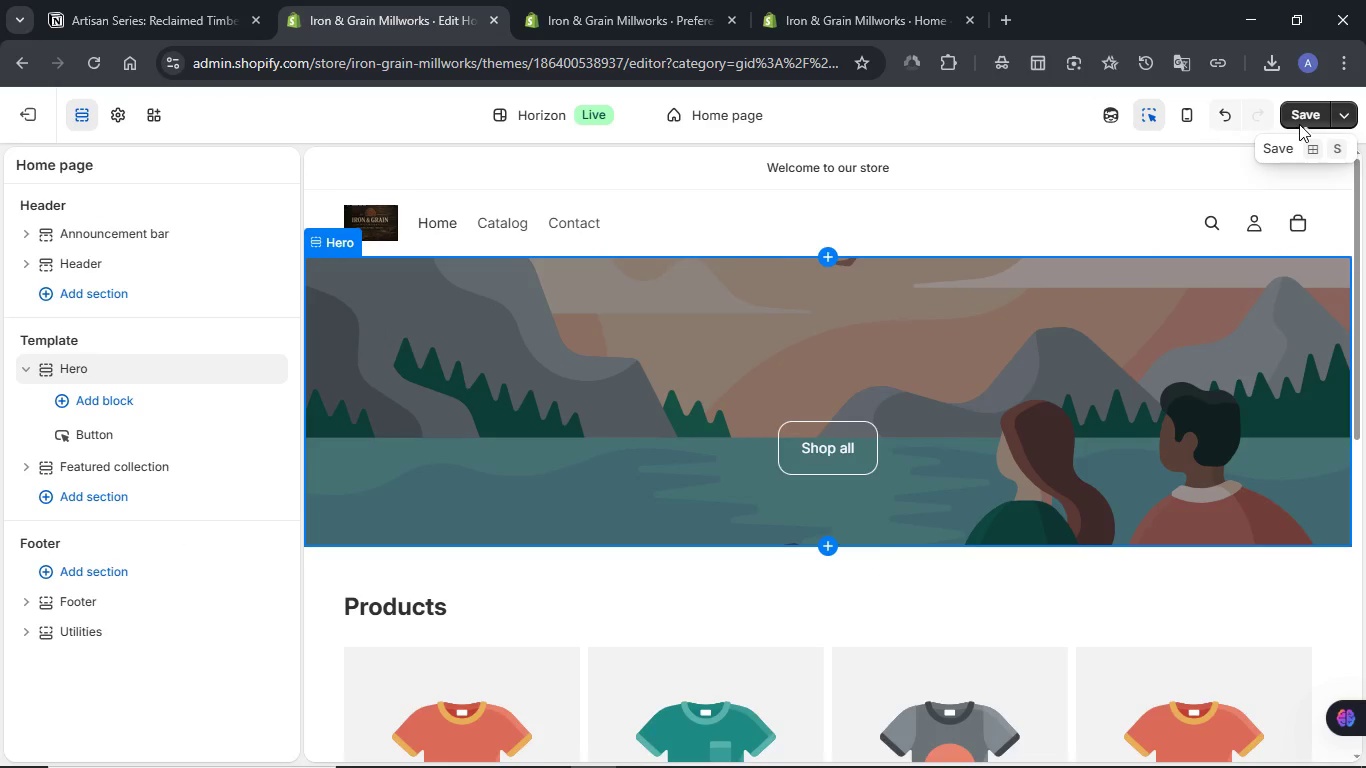 
left_click([1299, 116])
 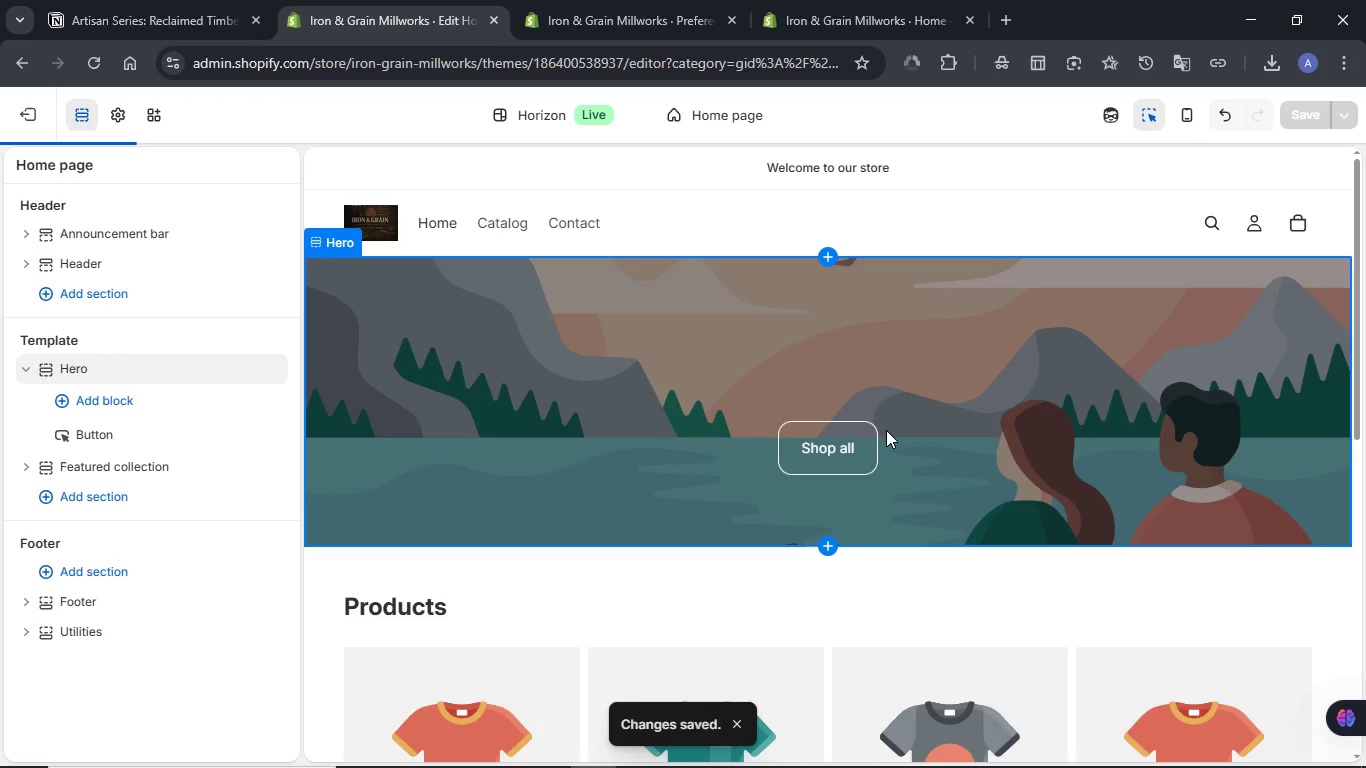 
left_click([846, 448])
 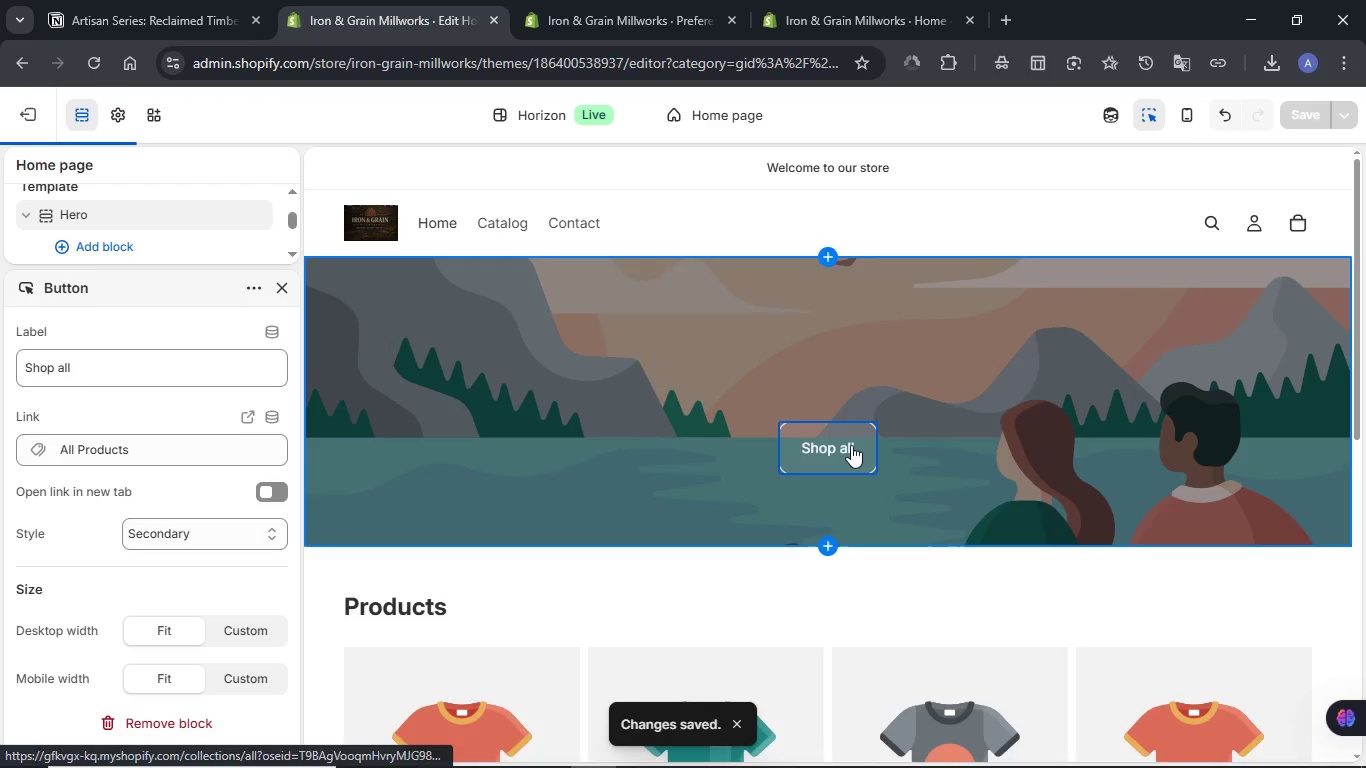 
left_click([942, 513])
 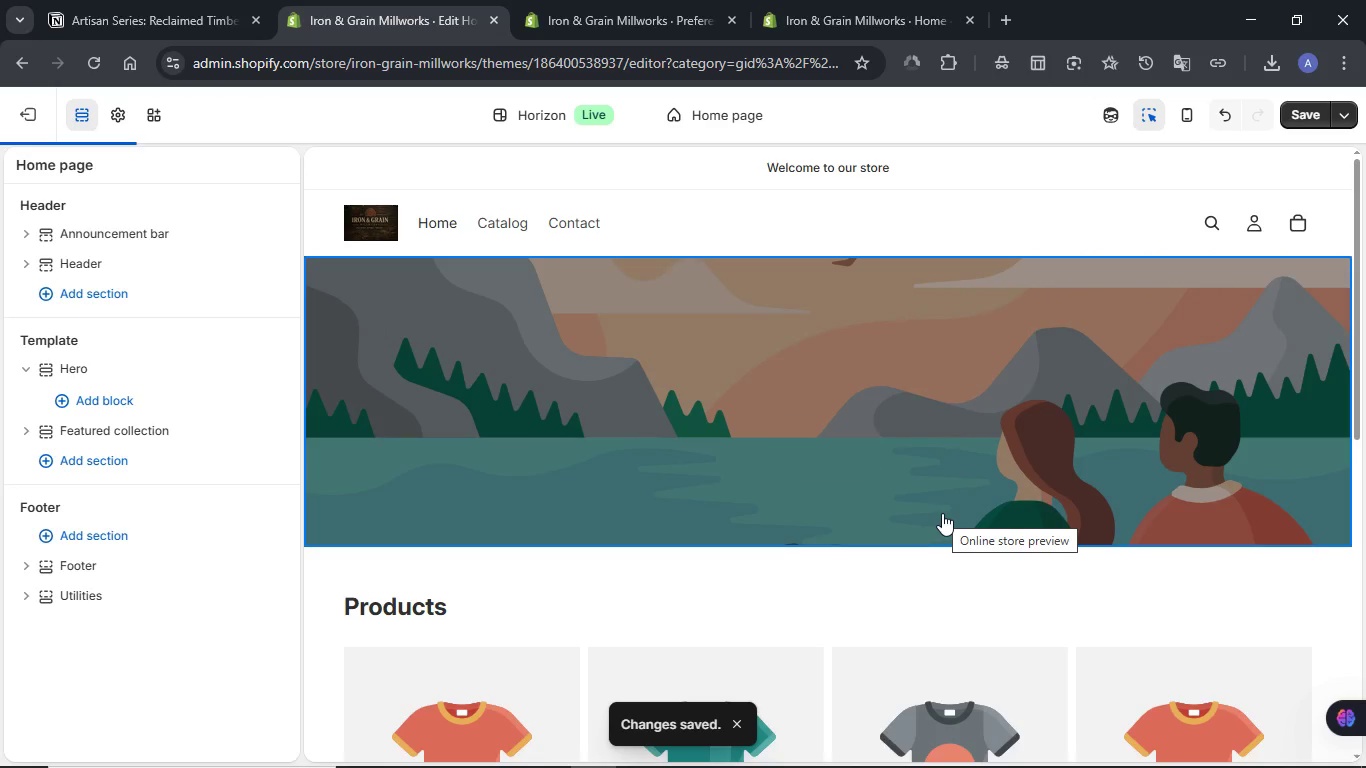 
wait(6.3)
 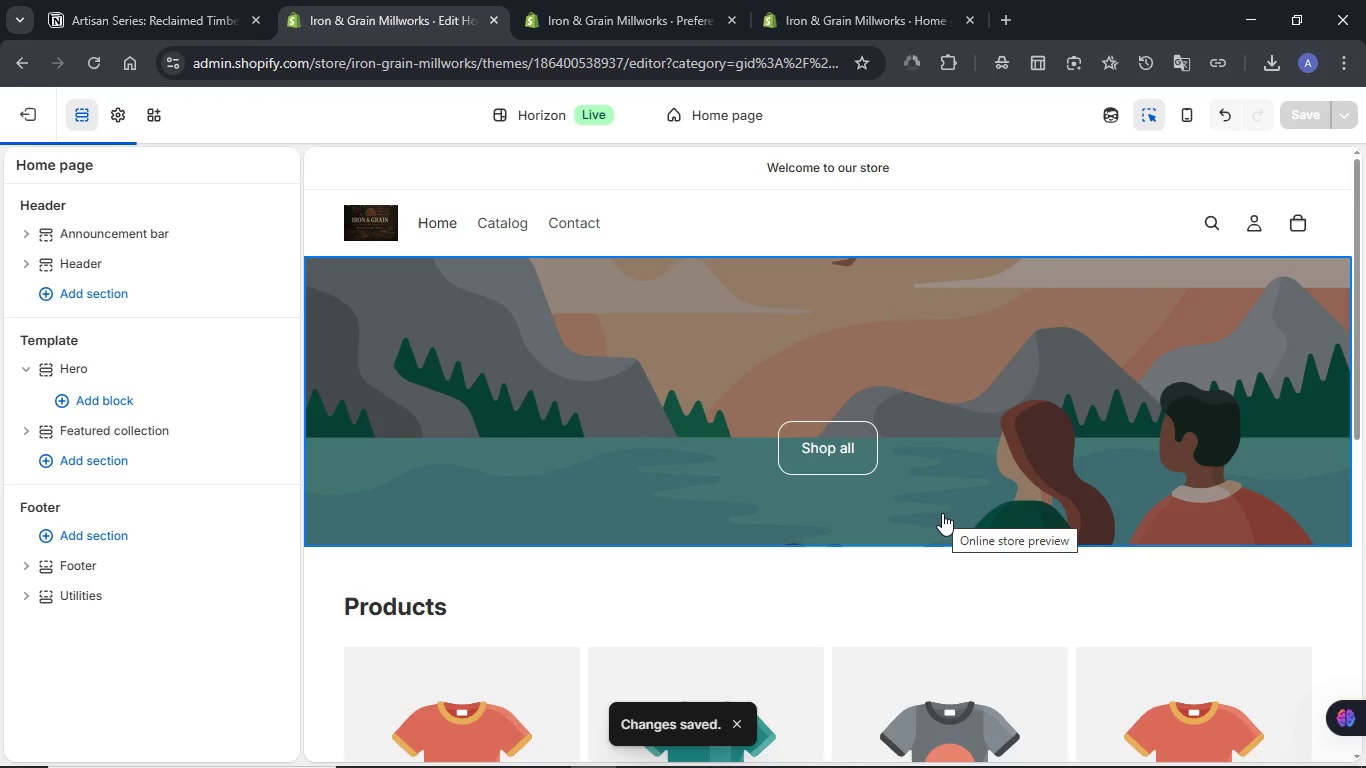 
left_click([1308, 124])
 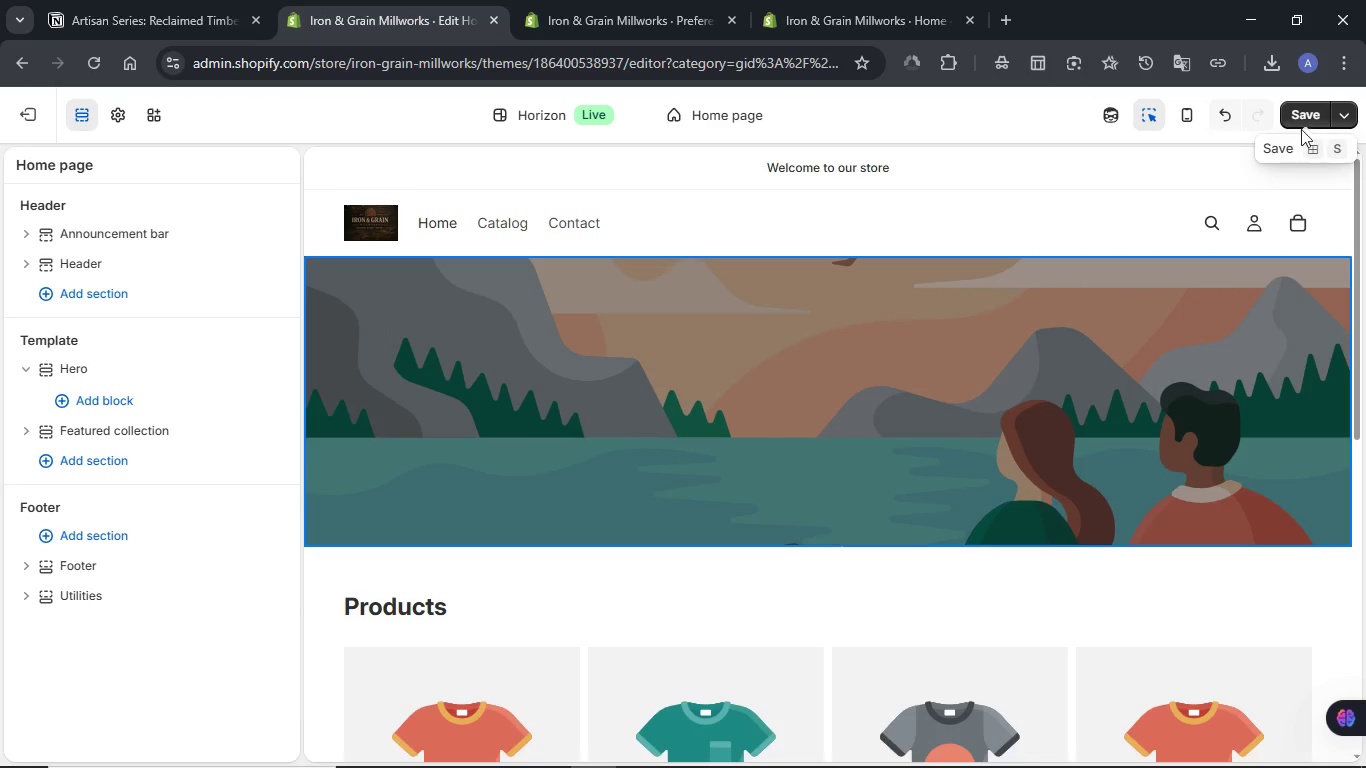 
left_click([1296, 115])
 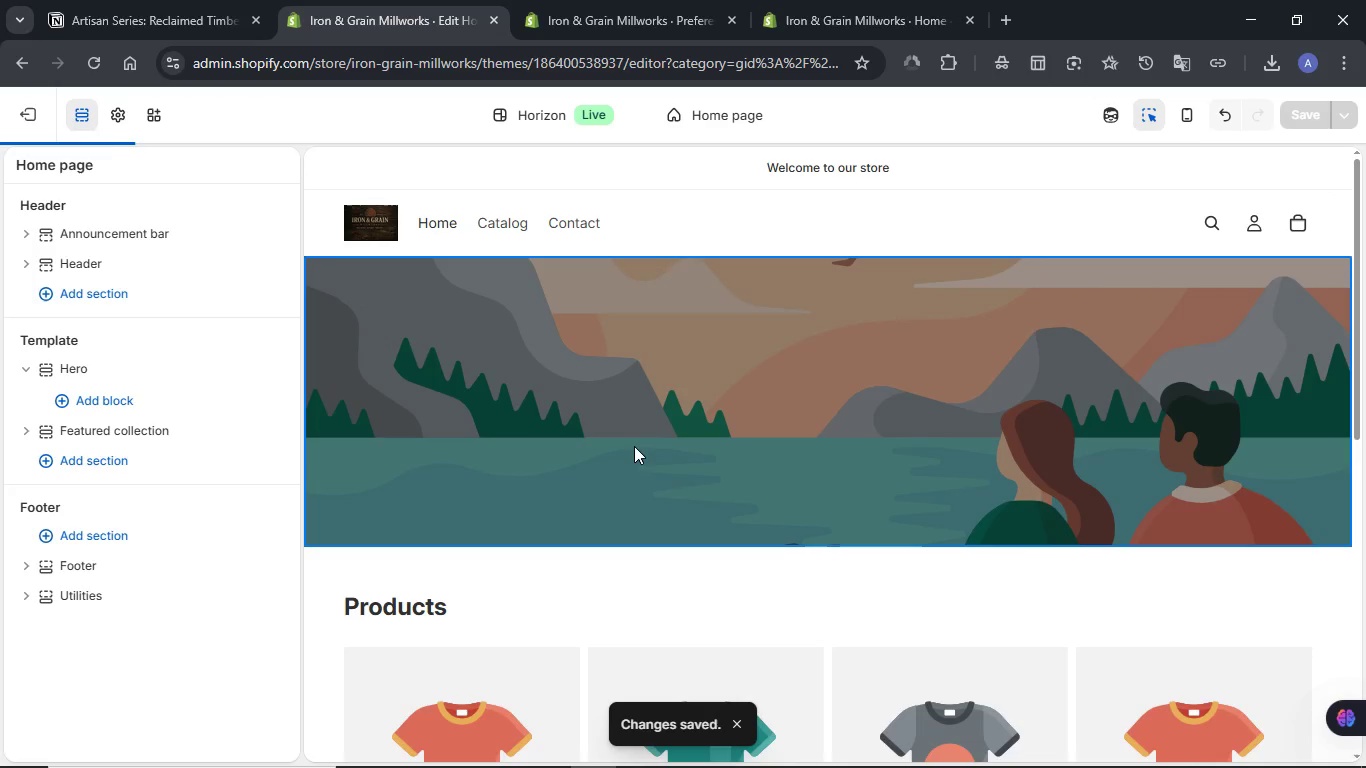 
left_click([669, 370])
 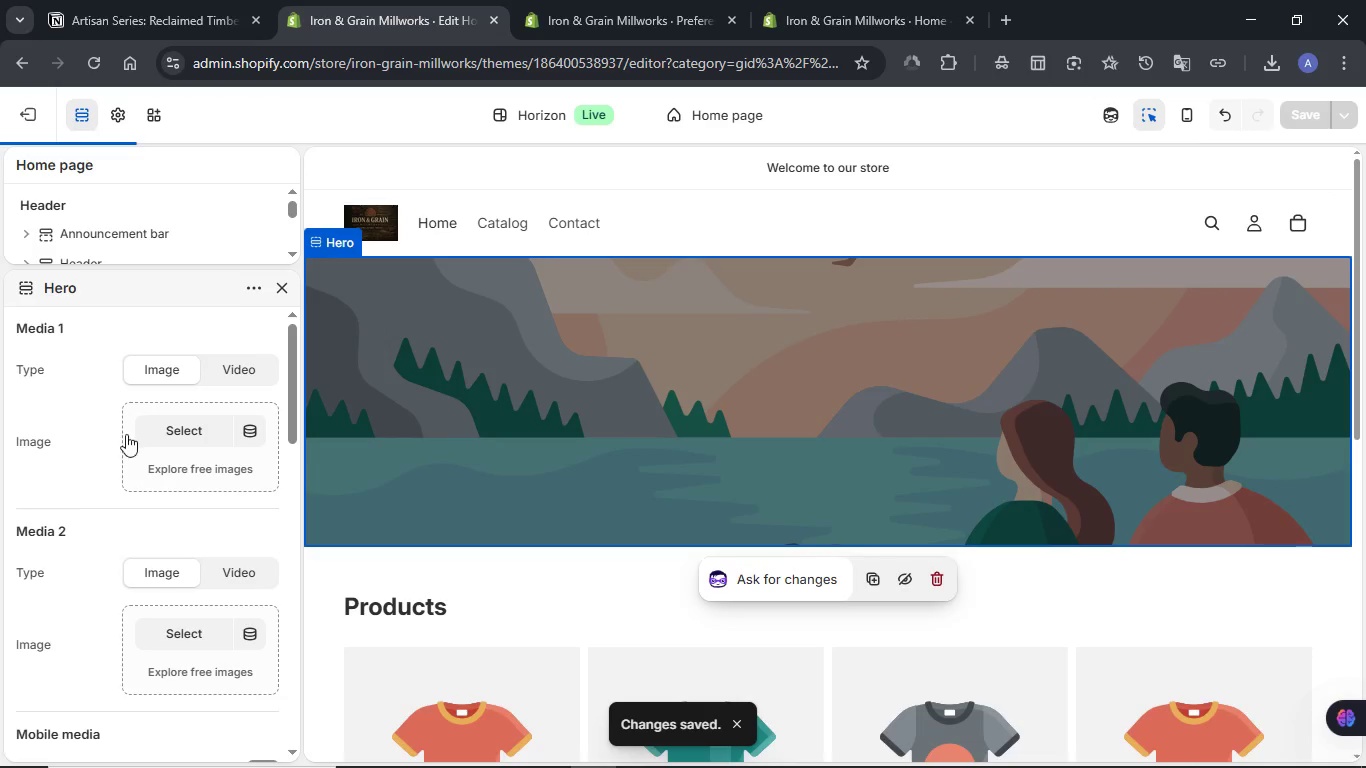 
left_click([172, 430])
 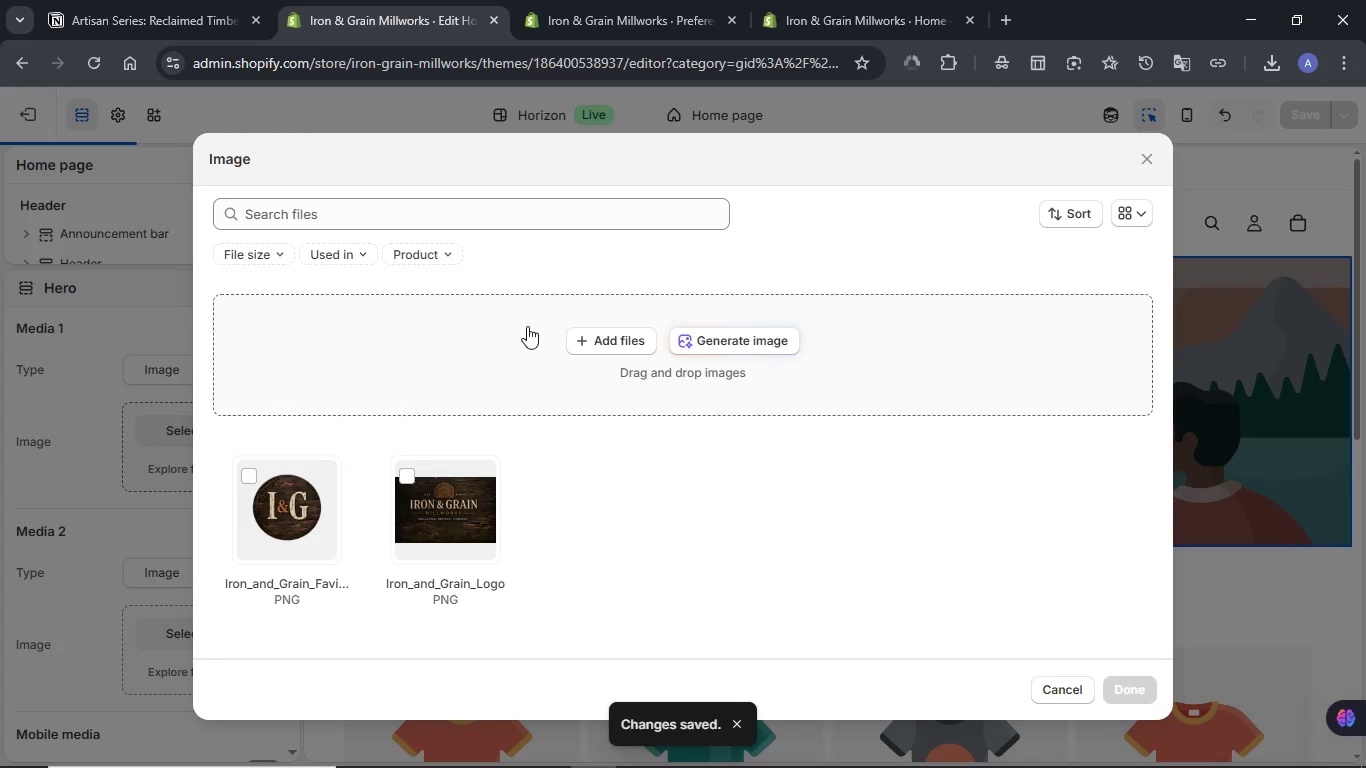 
left_click([603, 344])
 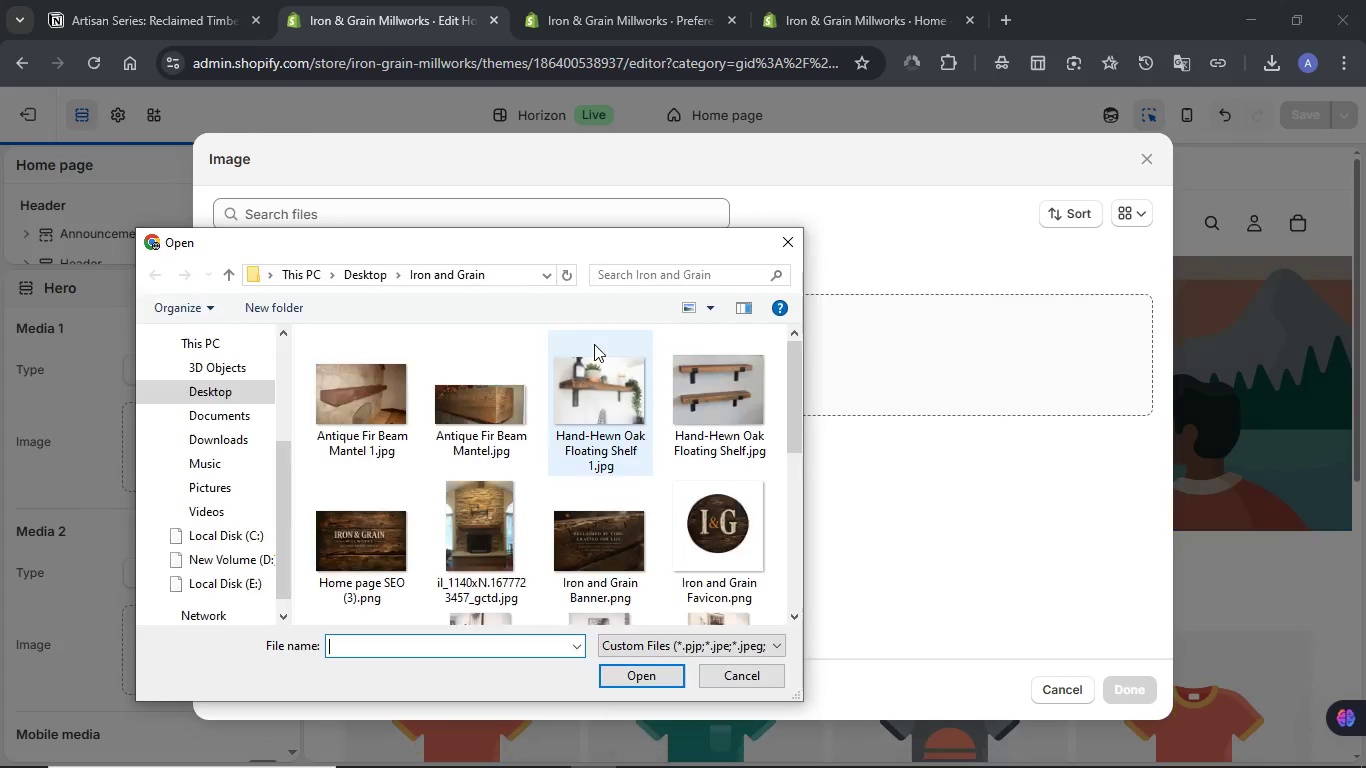 
wait(5.11)
 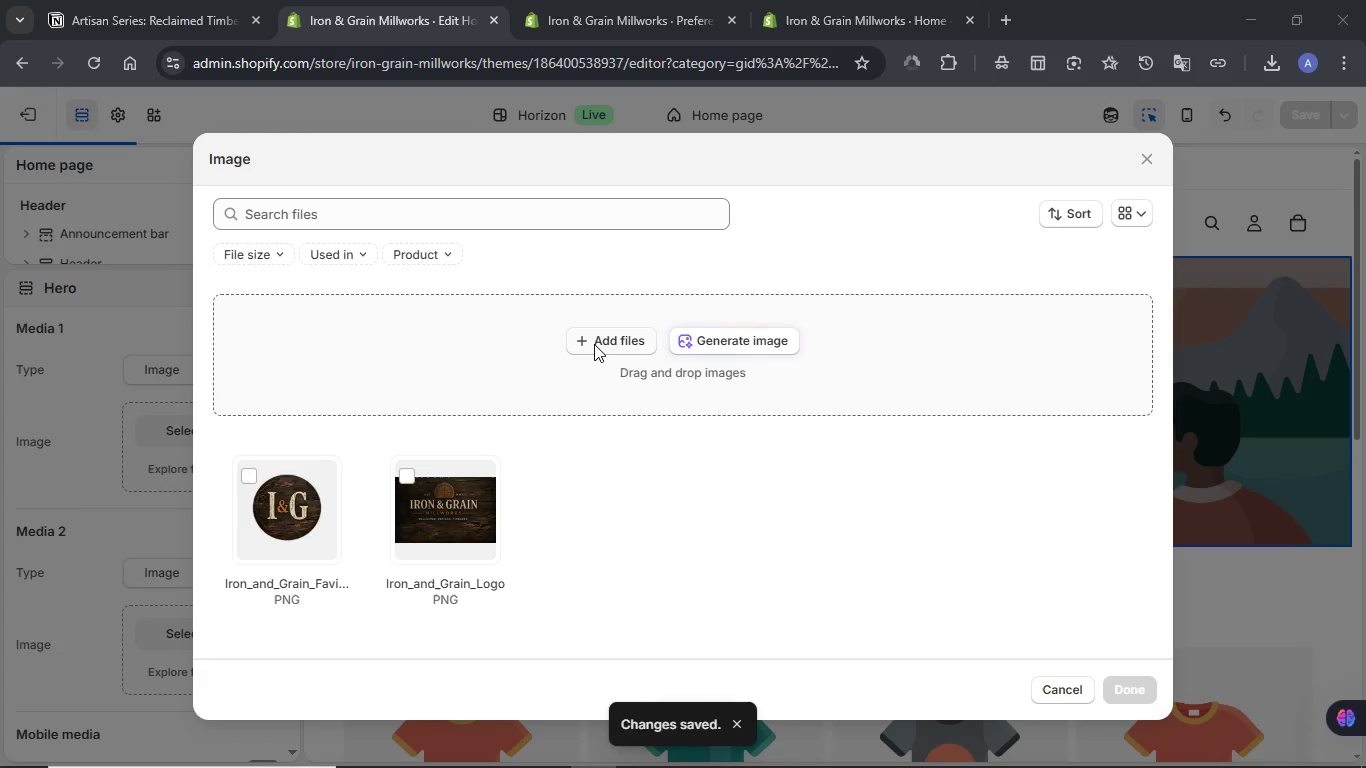 
scroll: coordinate [588, 429], scroll_direction: down, amount: 3.0
 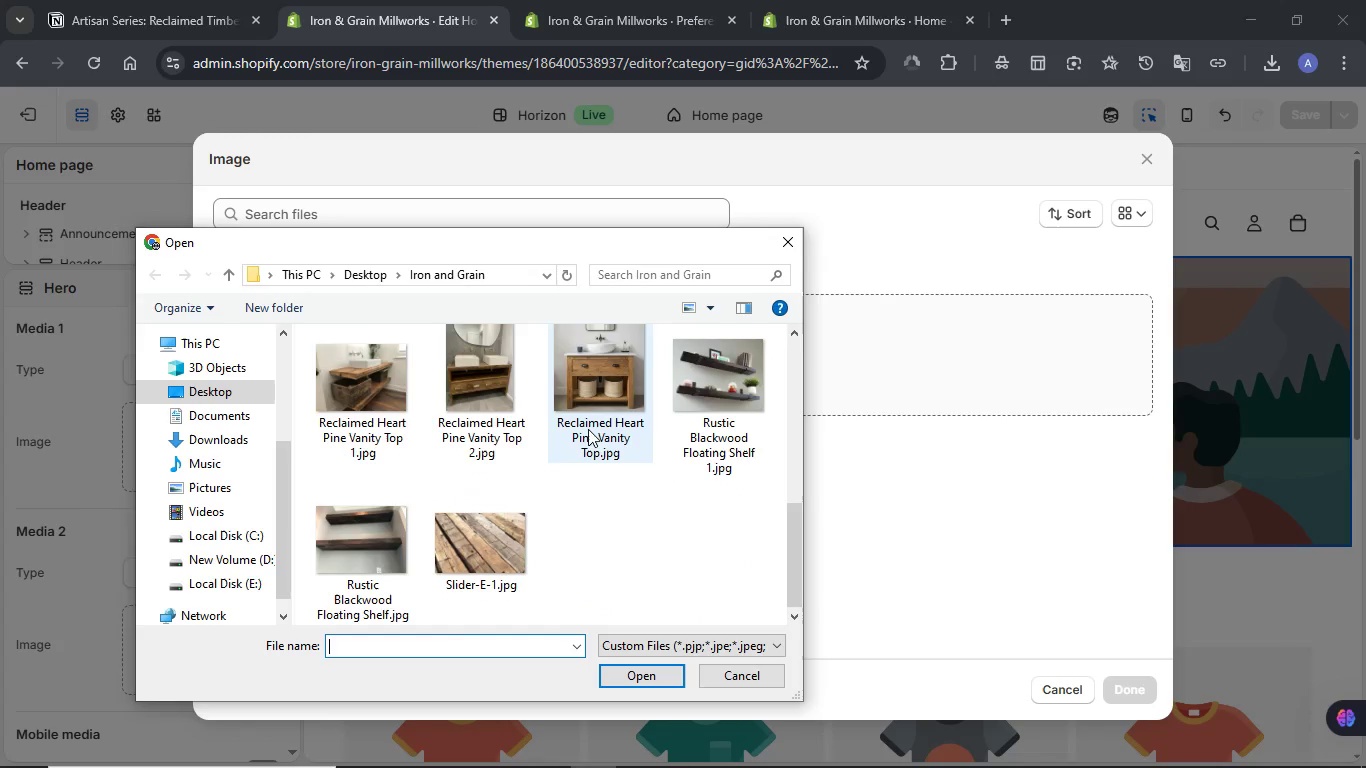 
scroll: coordinate [588, 429], scroll_direction: up, amount: 2.0
 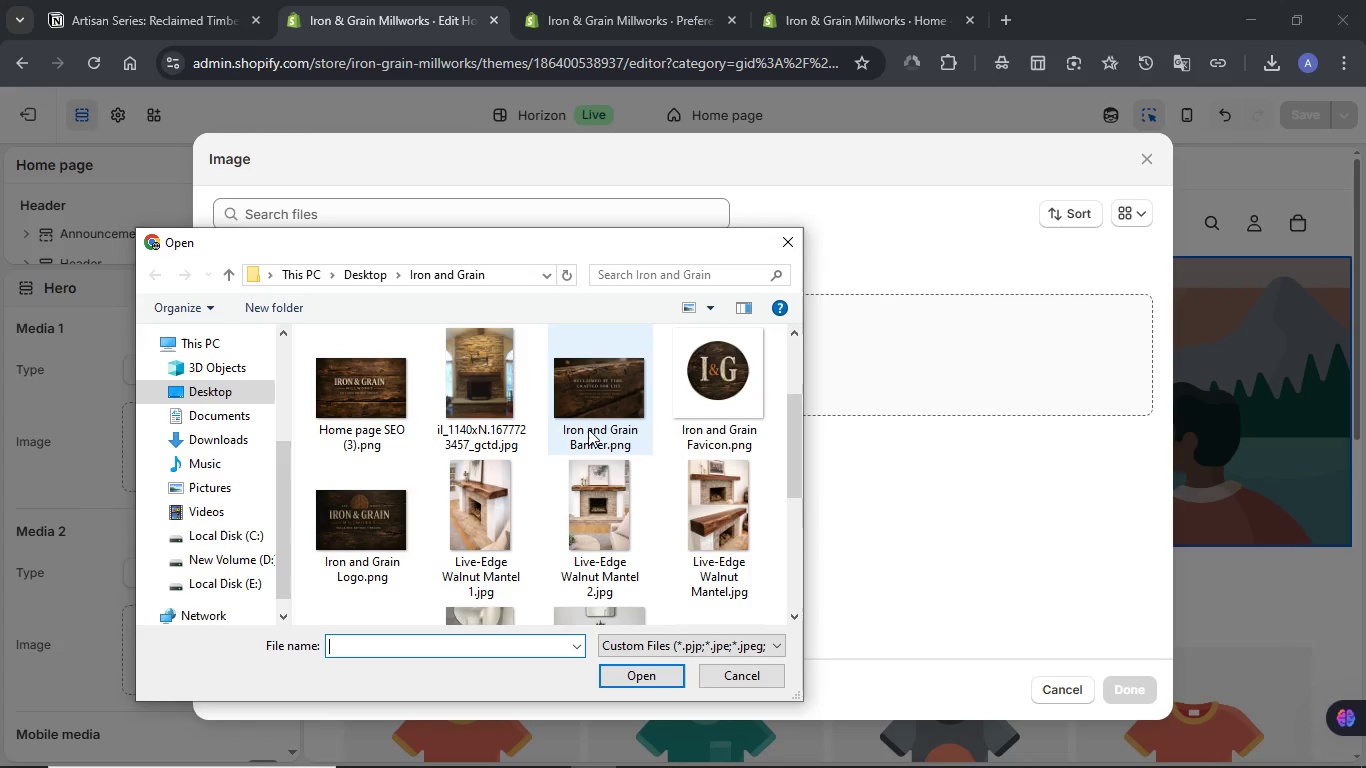 
left_click([588, 410])
 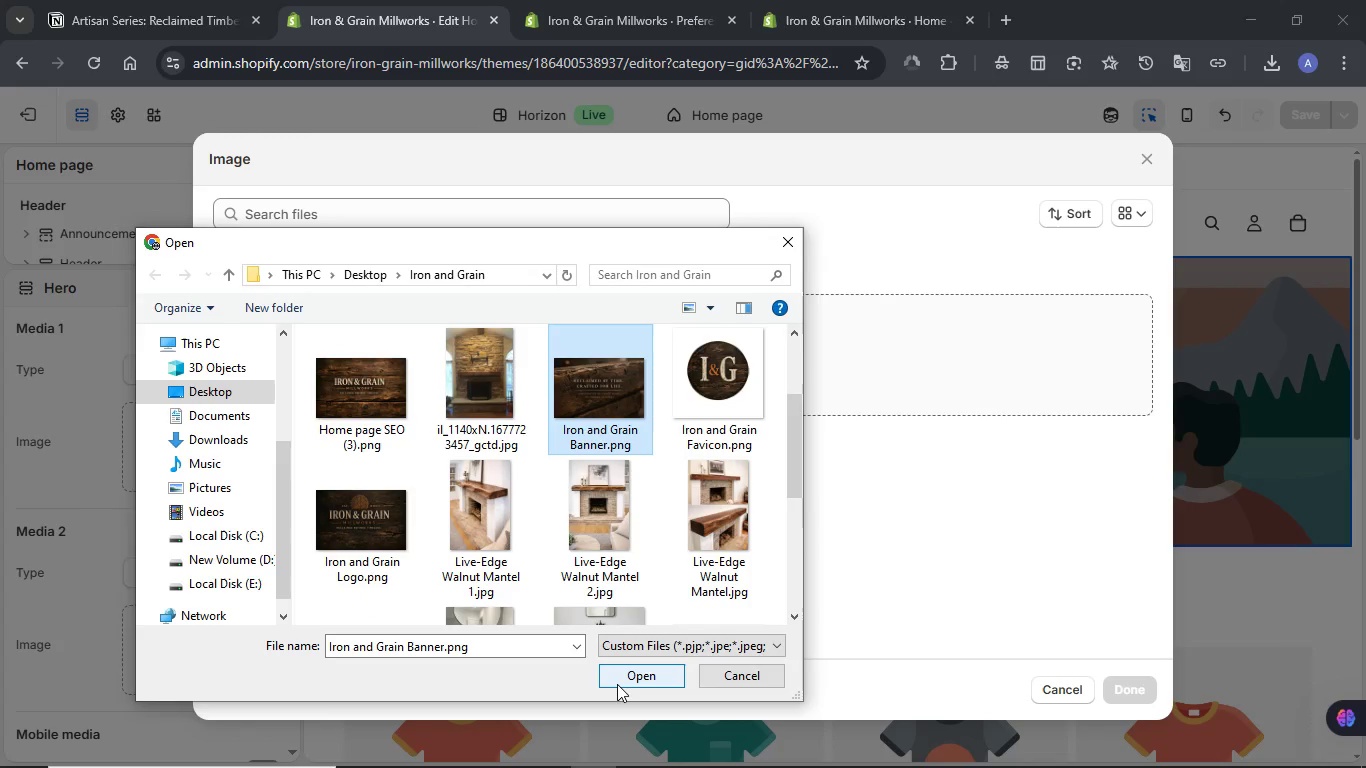 
left_click([617, 684])
 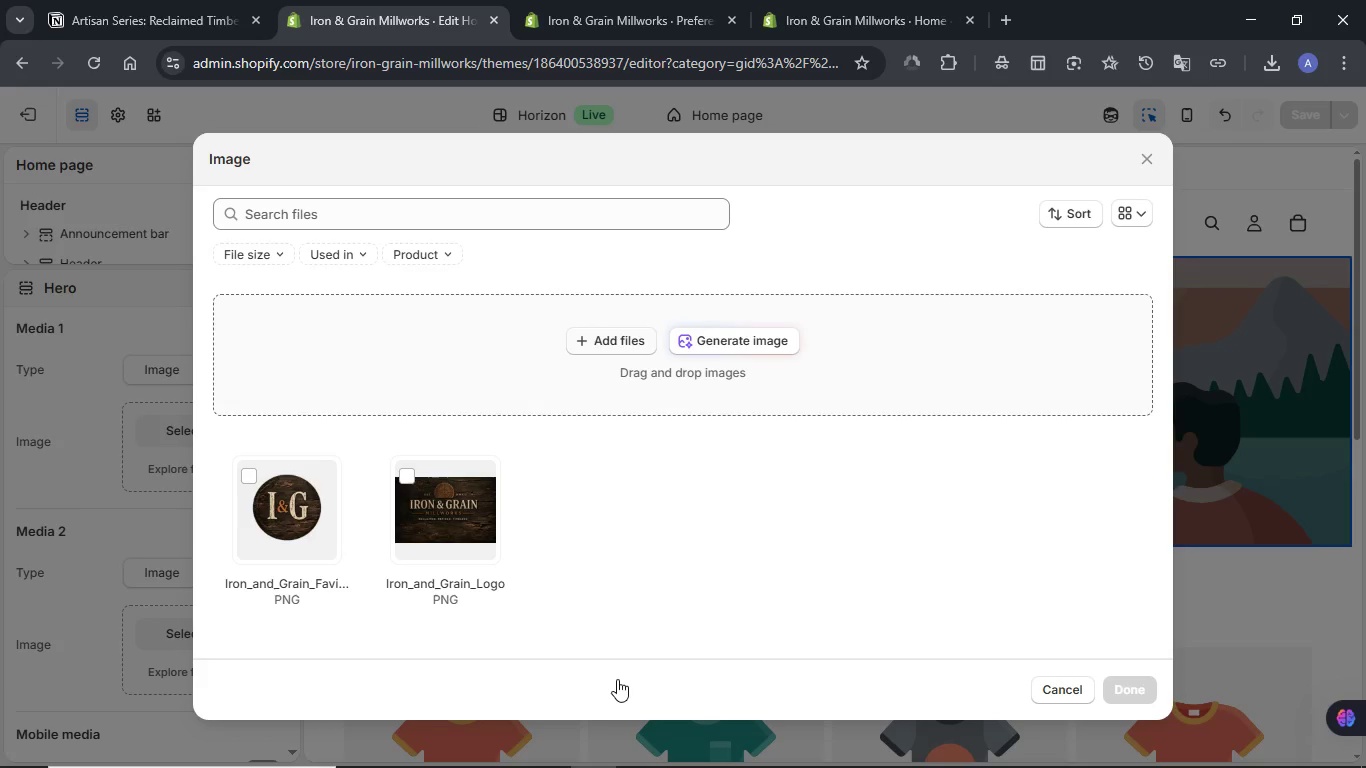 
mouse_move([644, 491])
 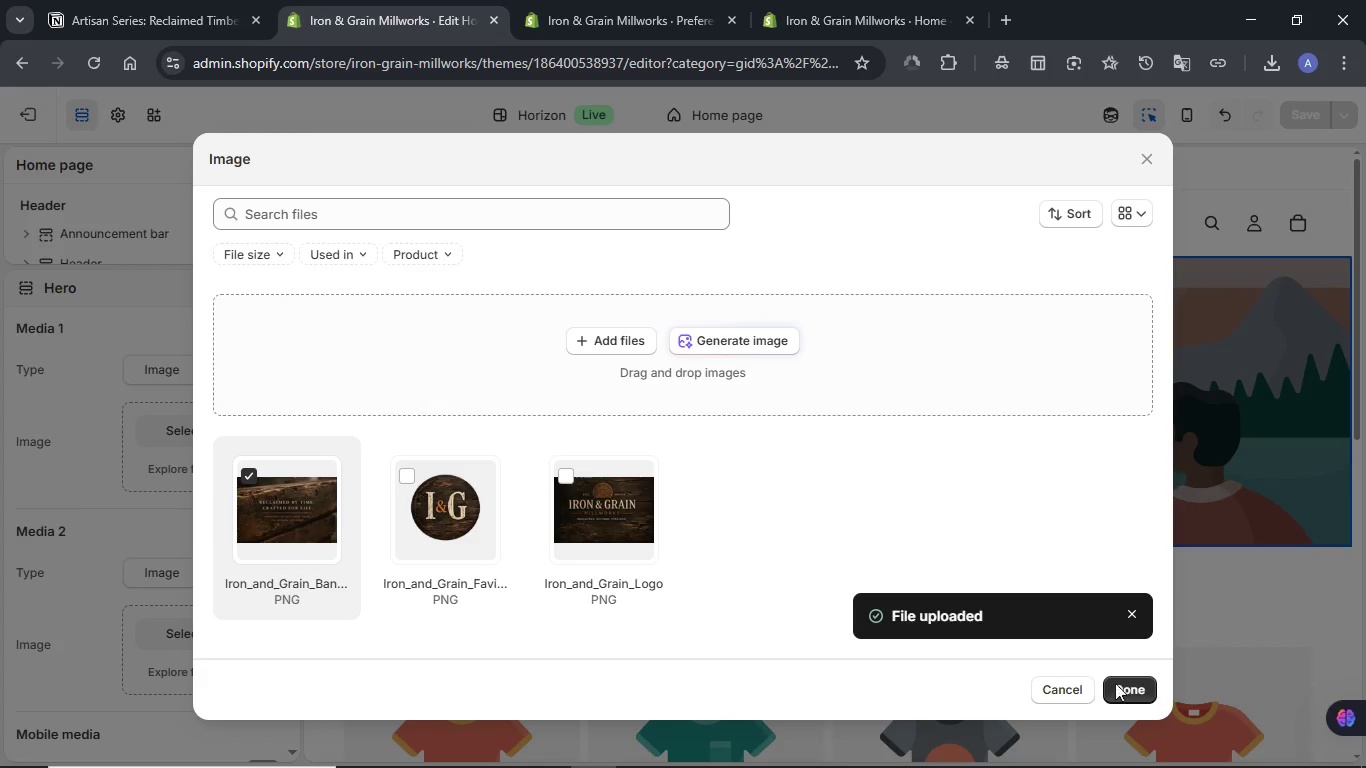 
left_click([1142, 695])
 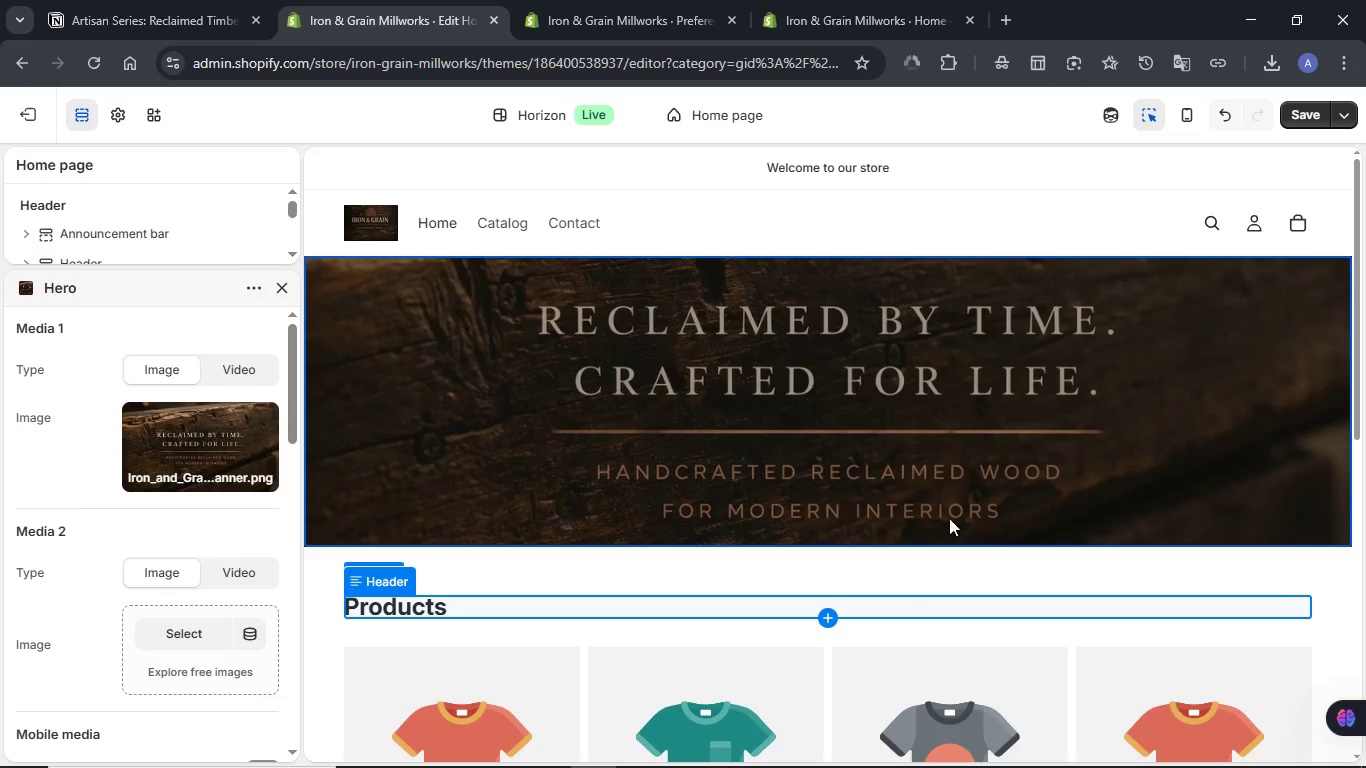 
wait(7.59)
 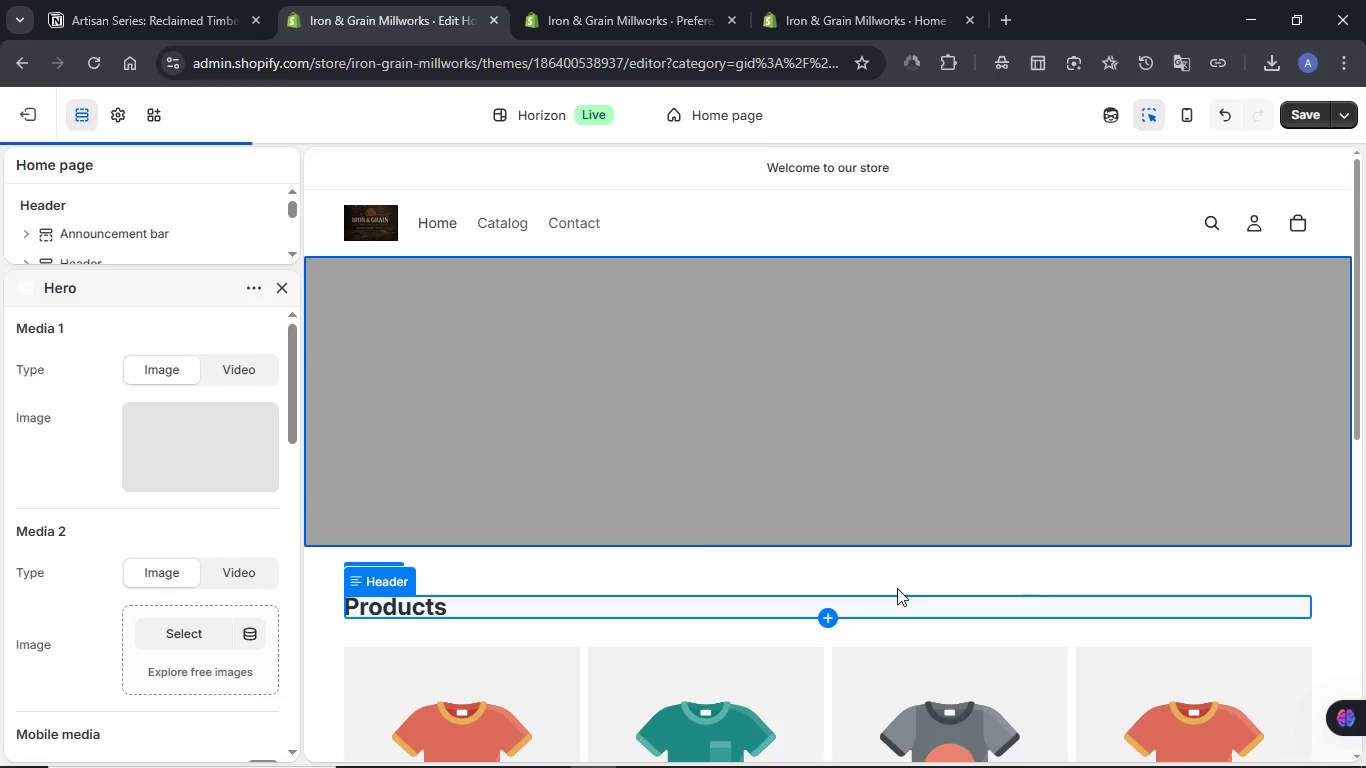 
left_click([1294, 120])
 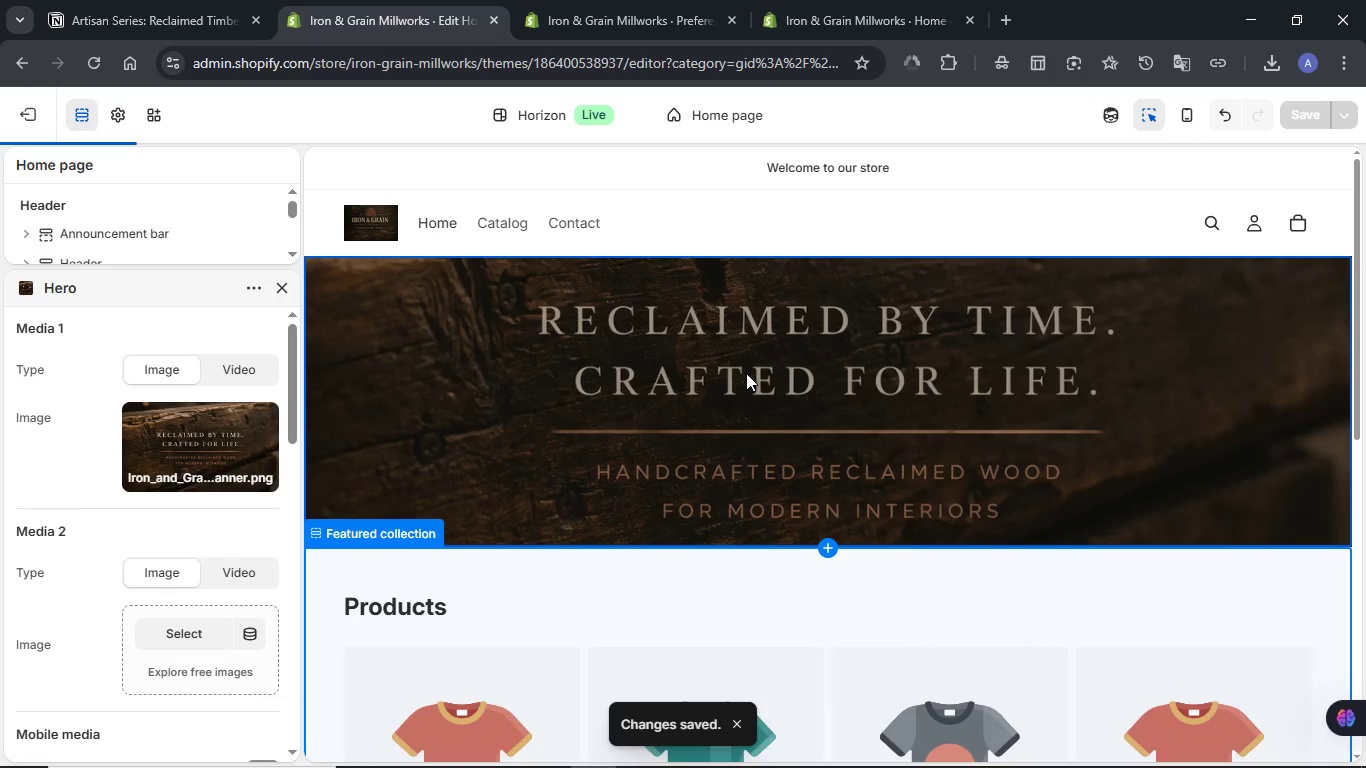 
left_click([648, 17])
 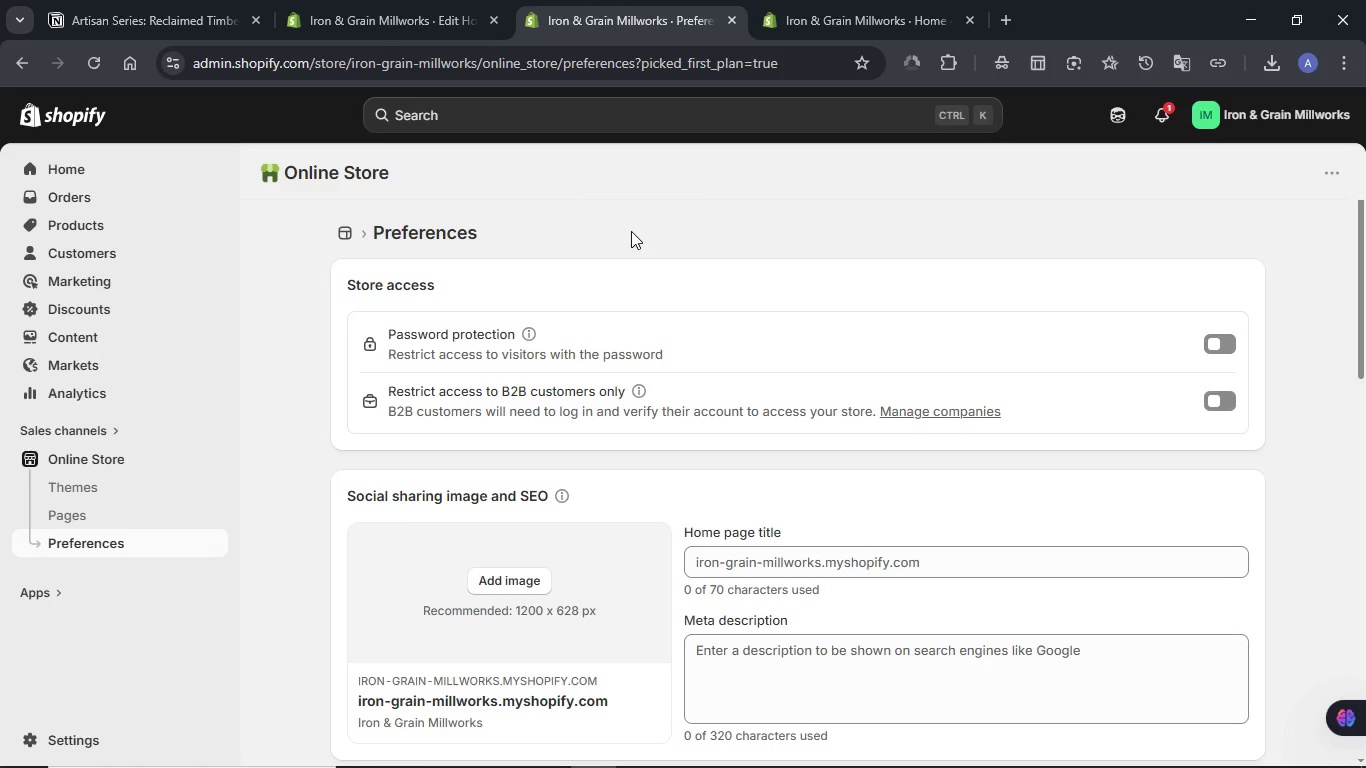 
wait(5.75)
 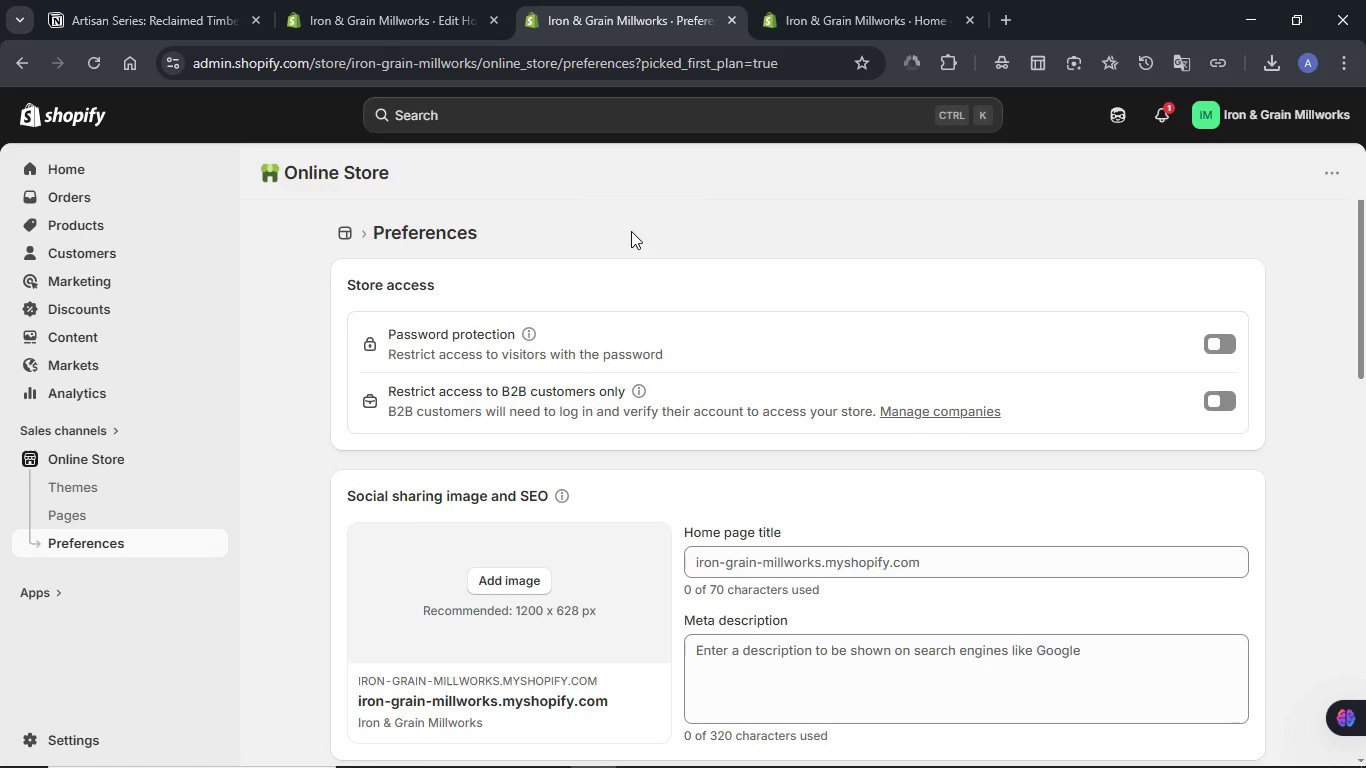 
left_click([523, 579])
 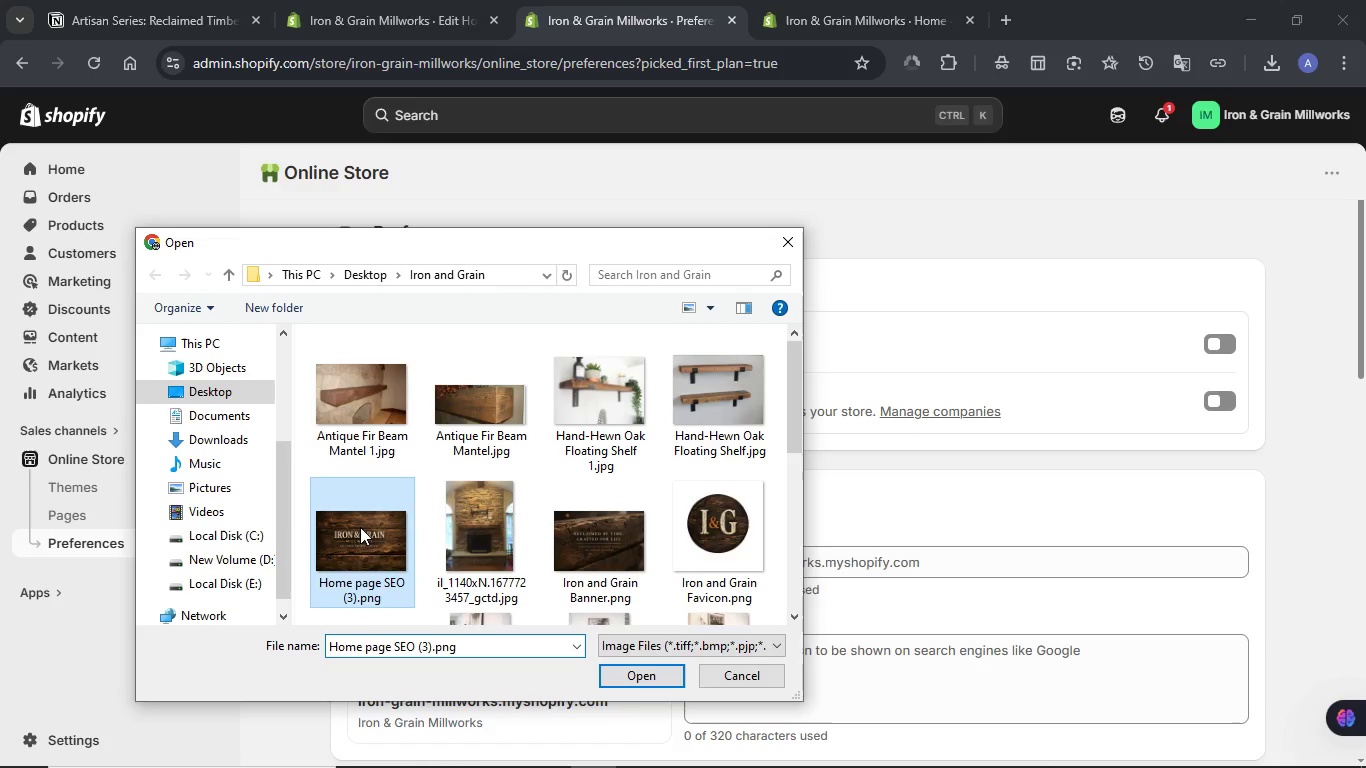 
left_click([656, 683])
 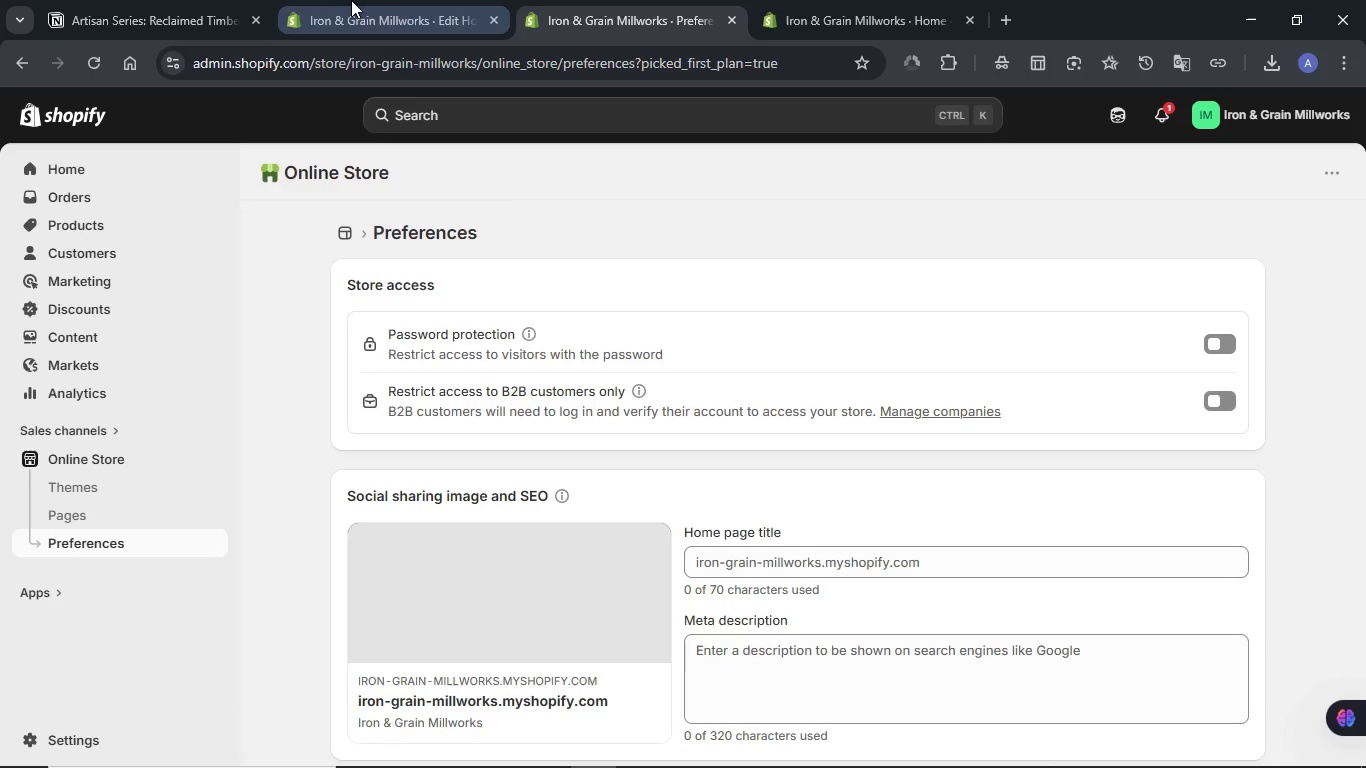 
left_click([194, 0])
 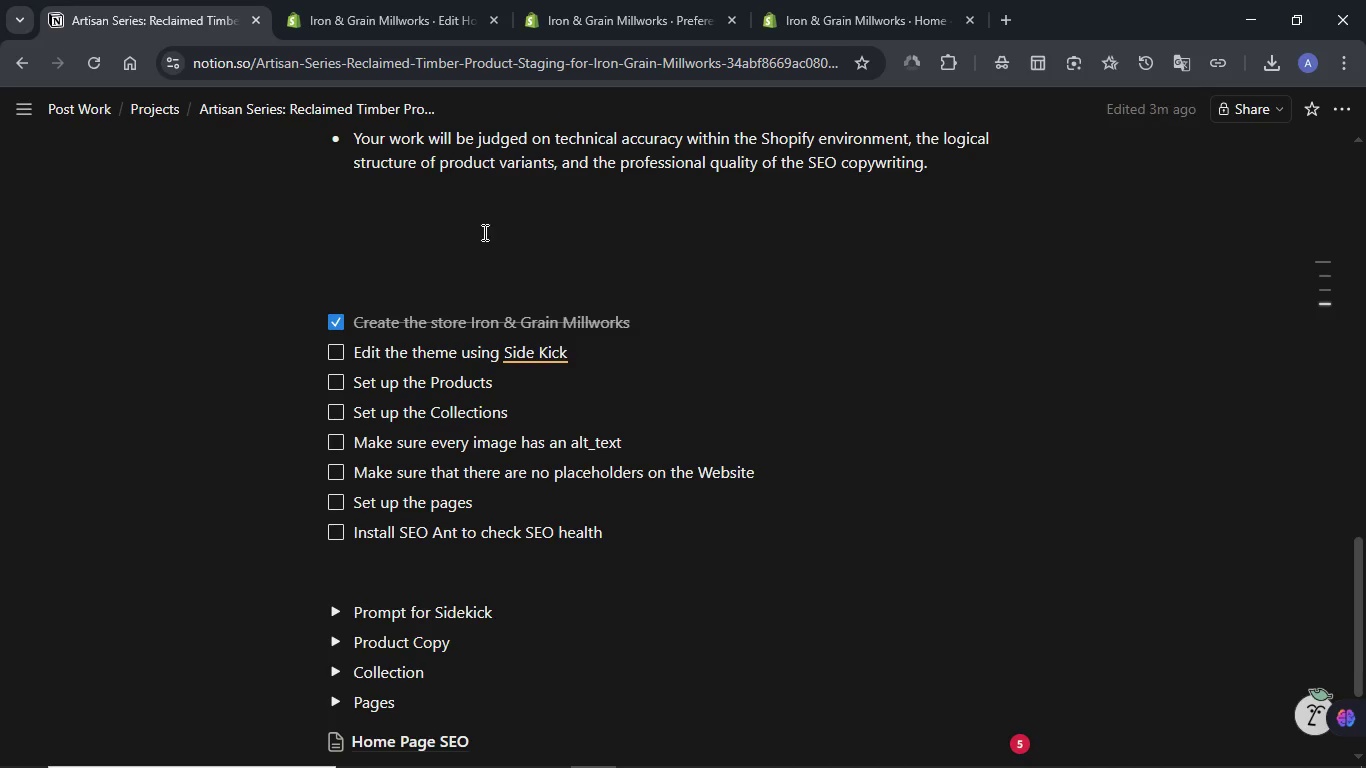 
scroll: coordinate [473, 346], scroll_direction: down, amount: 4.0
 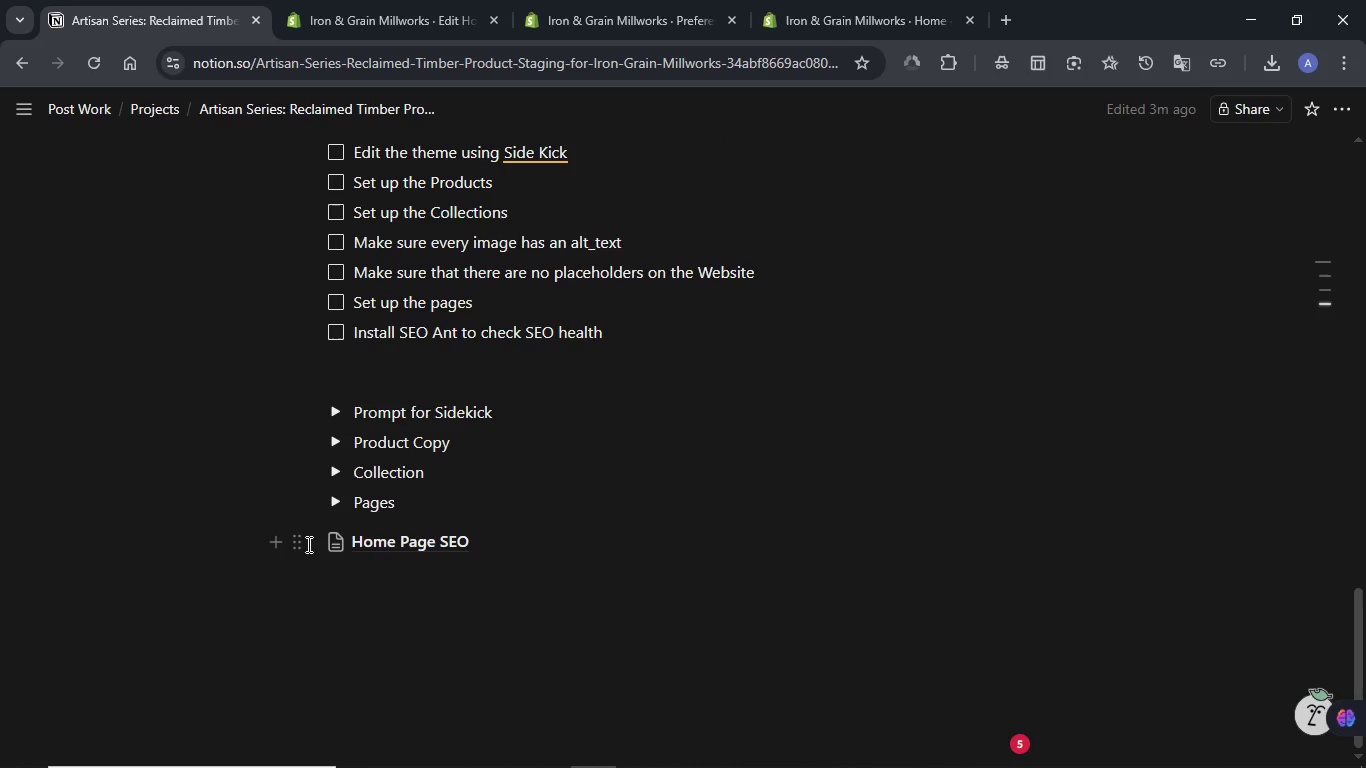 
left_click([306, 545])
 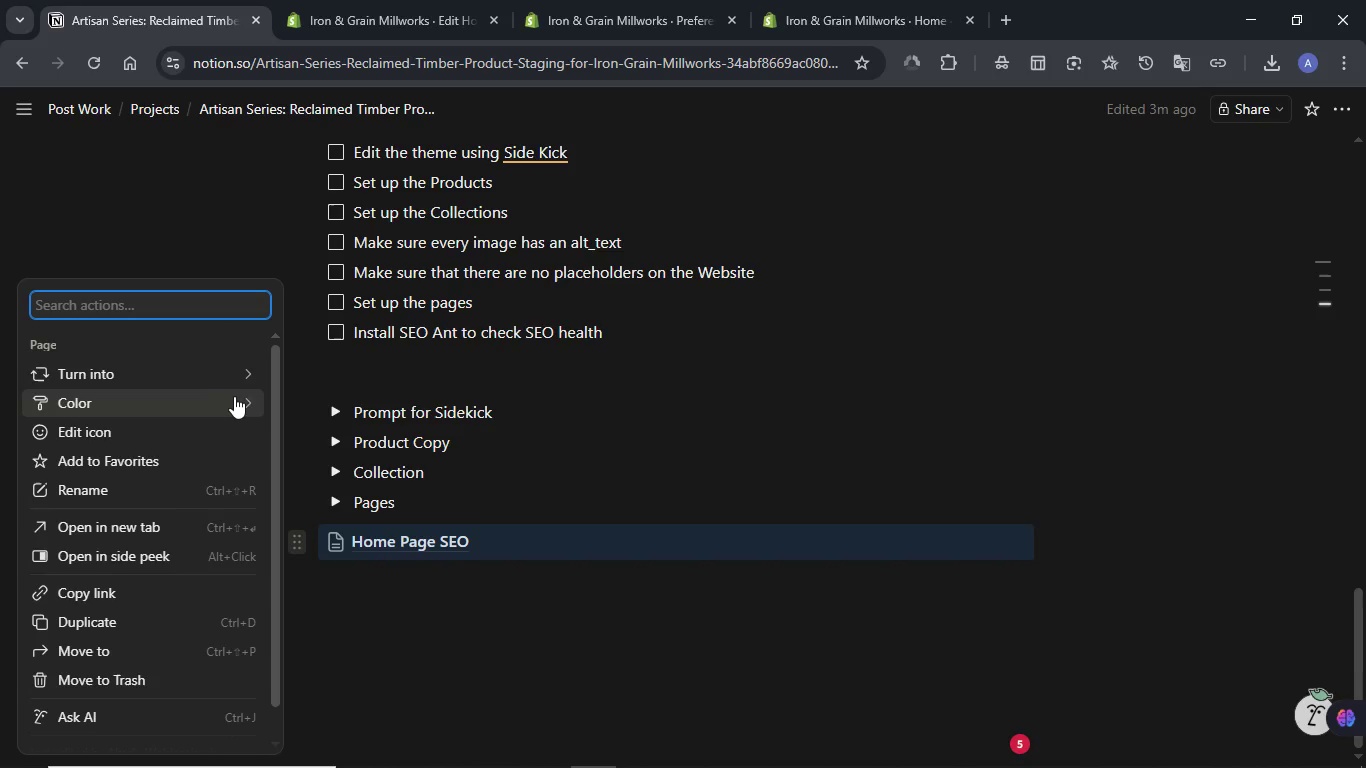 
mouse_move([257, 375])
 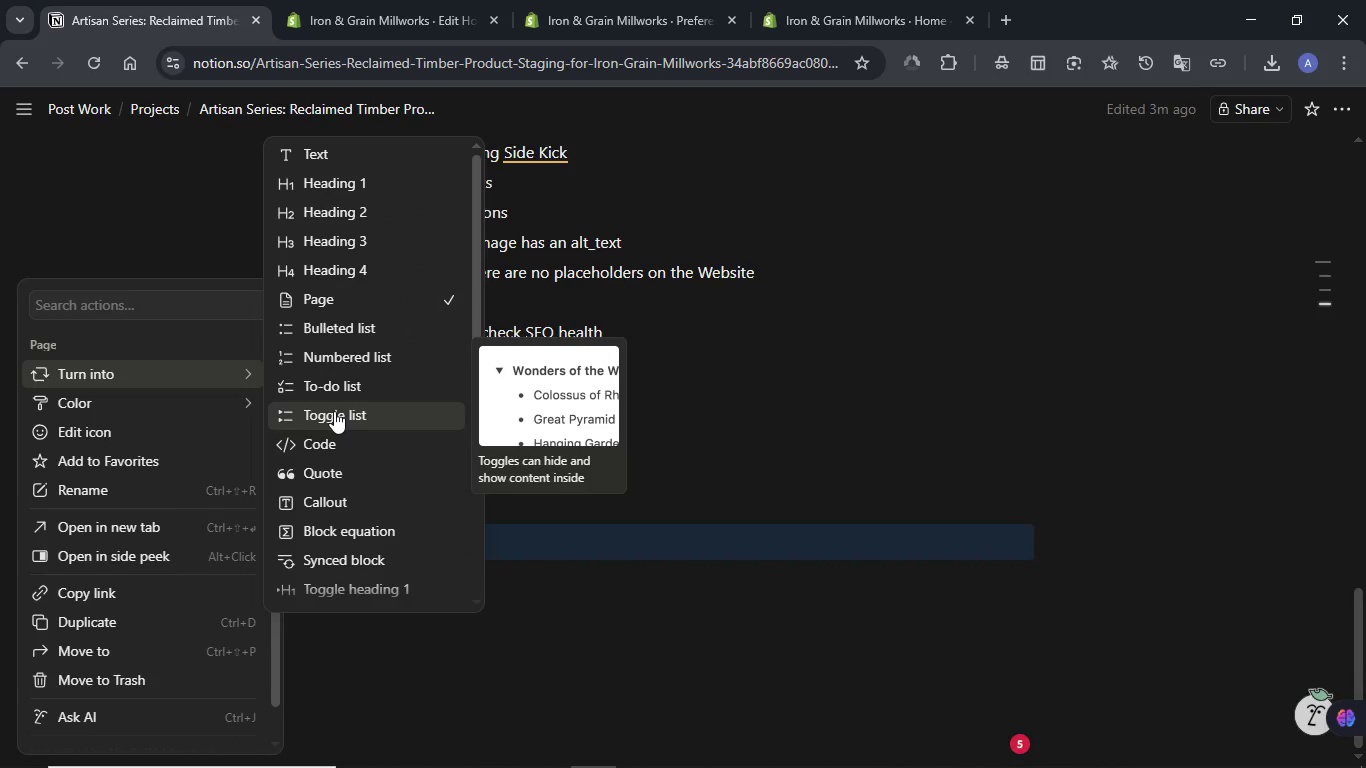 
left_click([334, 411])
 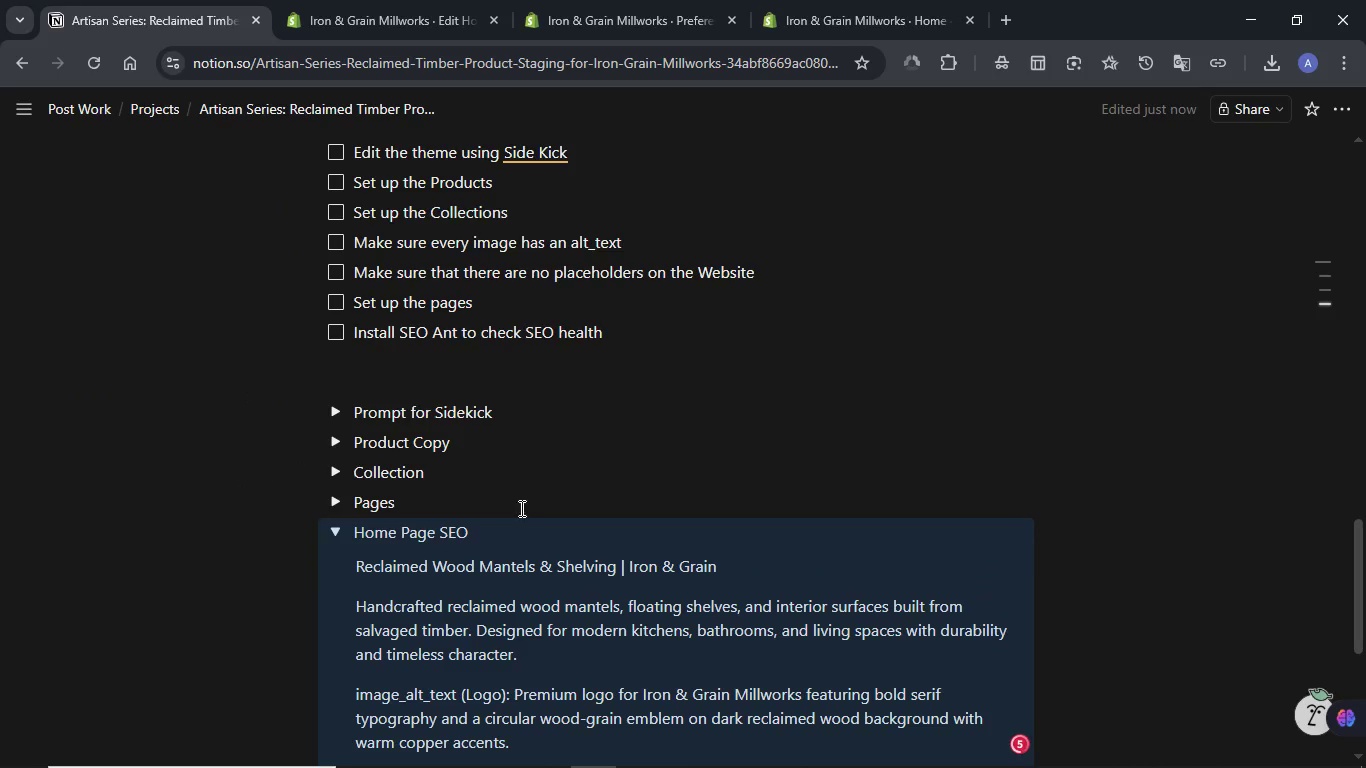 
scroll: coordinate [484, 570], scroll_direction: down, amount: 3.0
 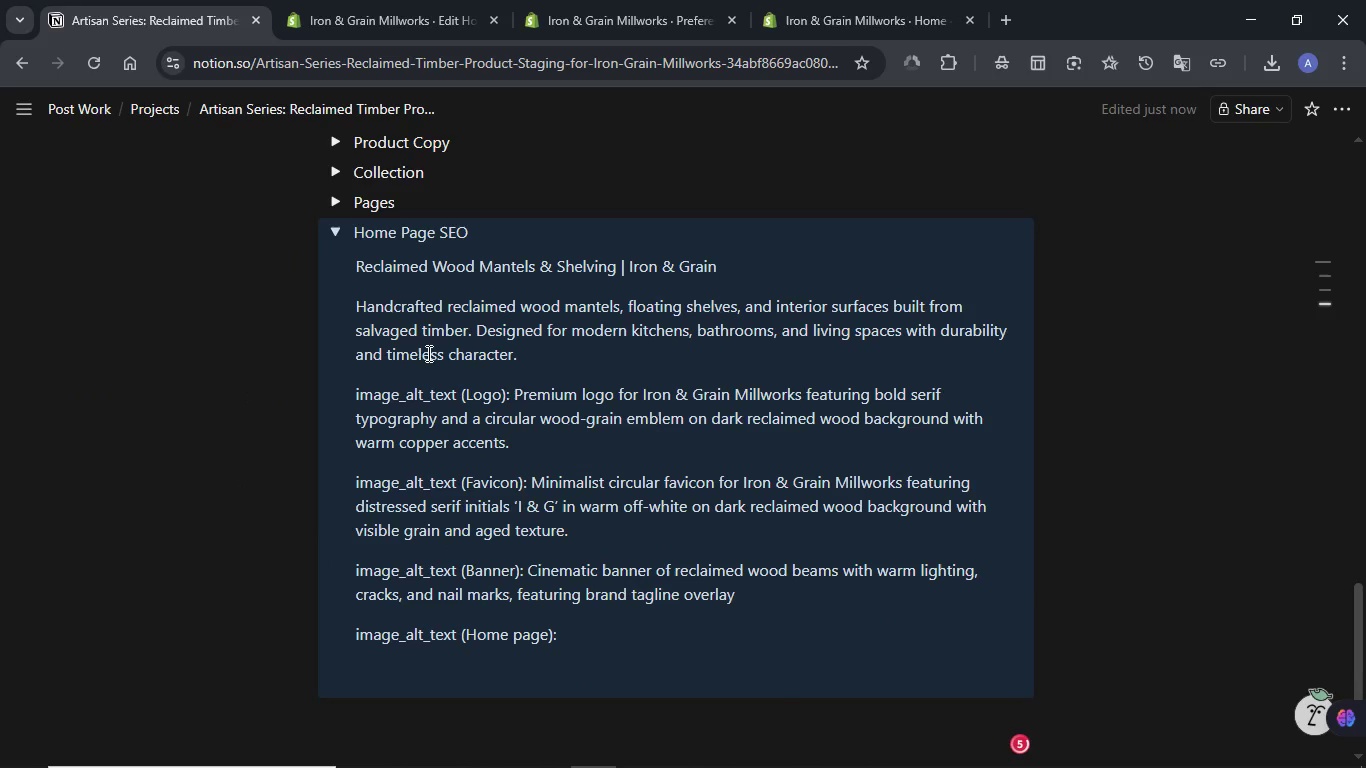 
left_click([427, 334])
 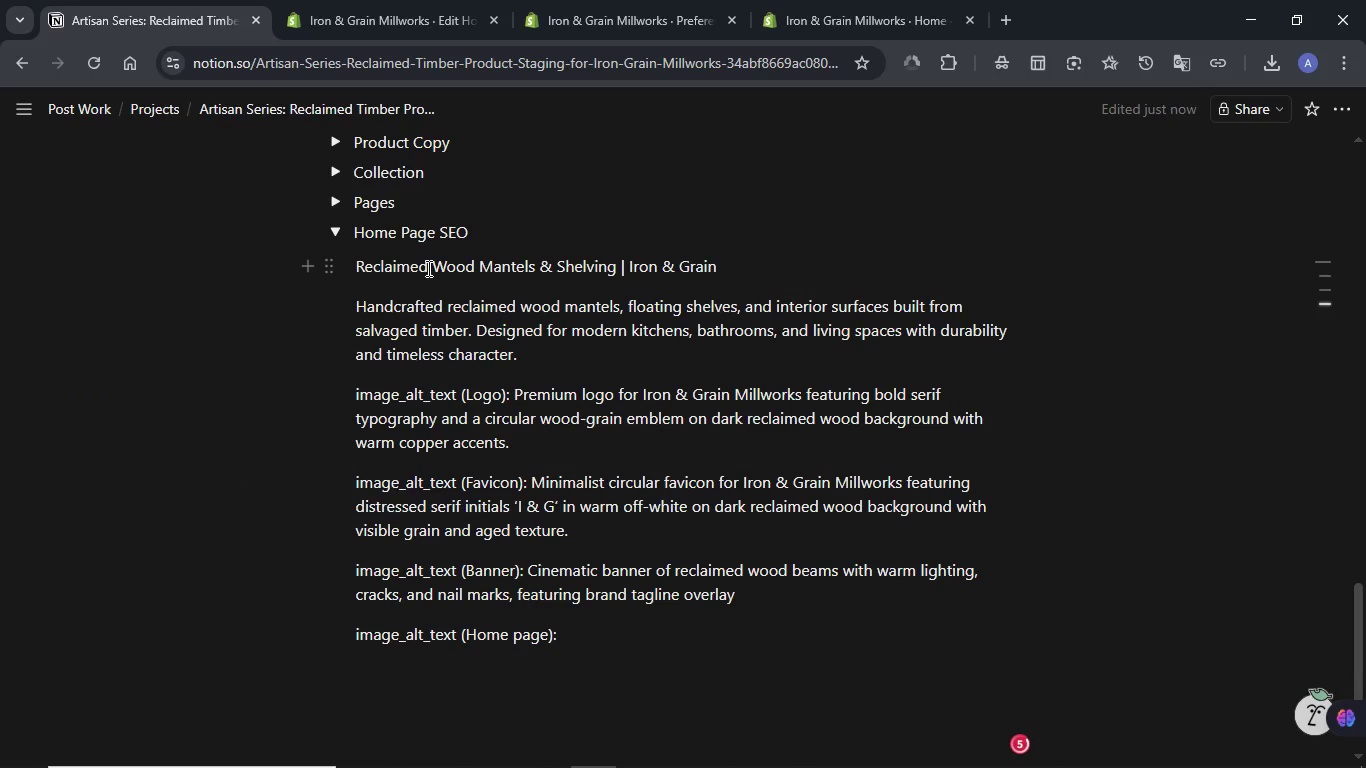 
double_click([427, 268])
 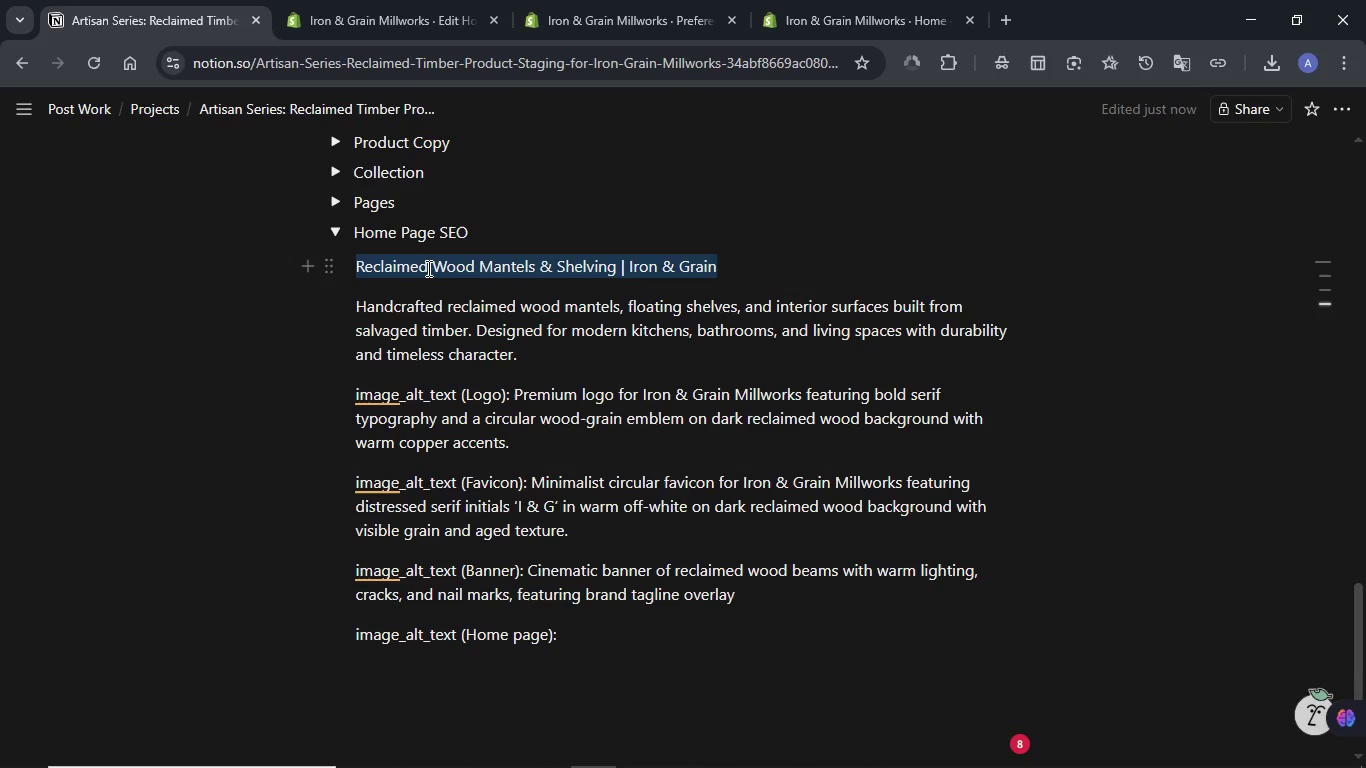 
triple_click([427, 268])
 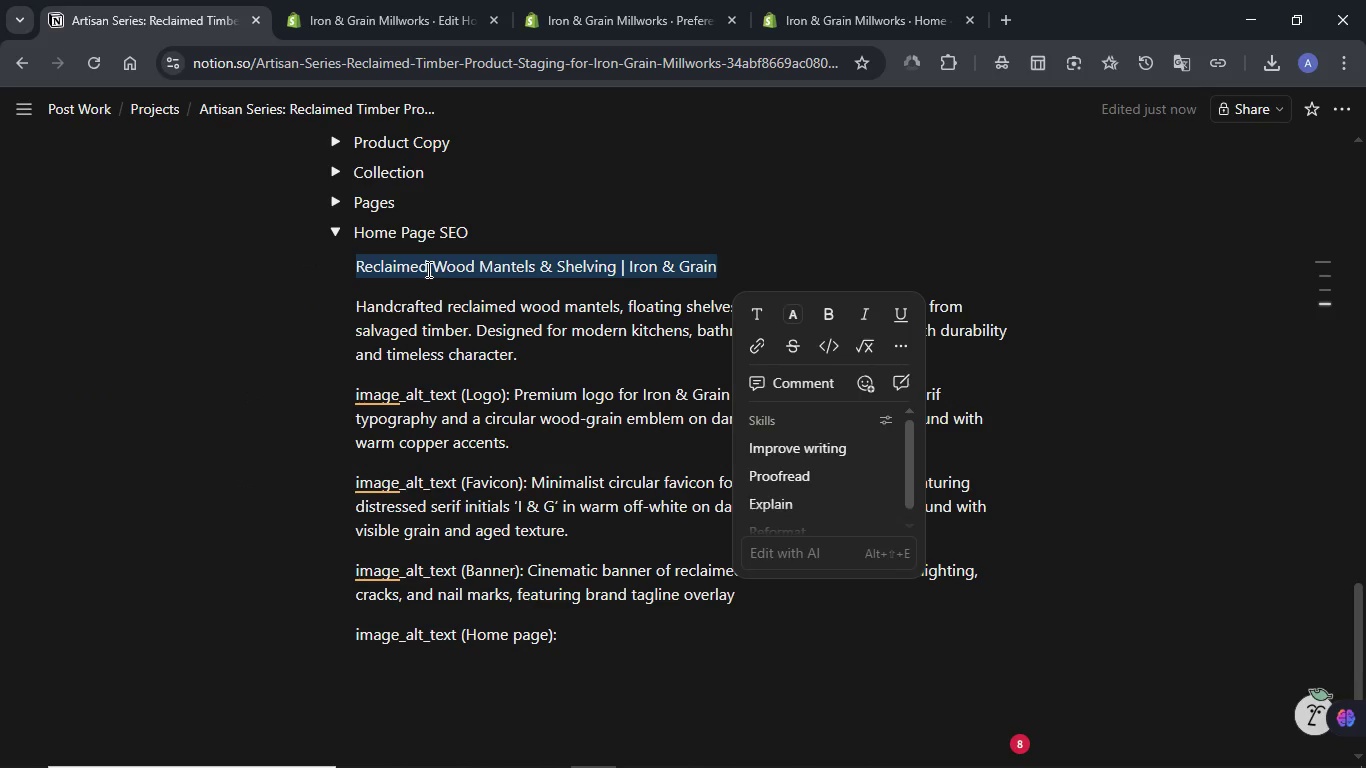 
key(Control+C)
 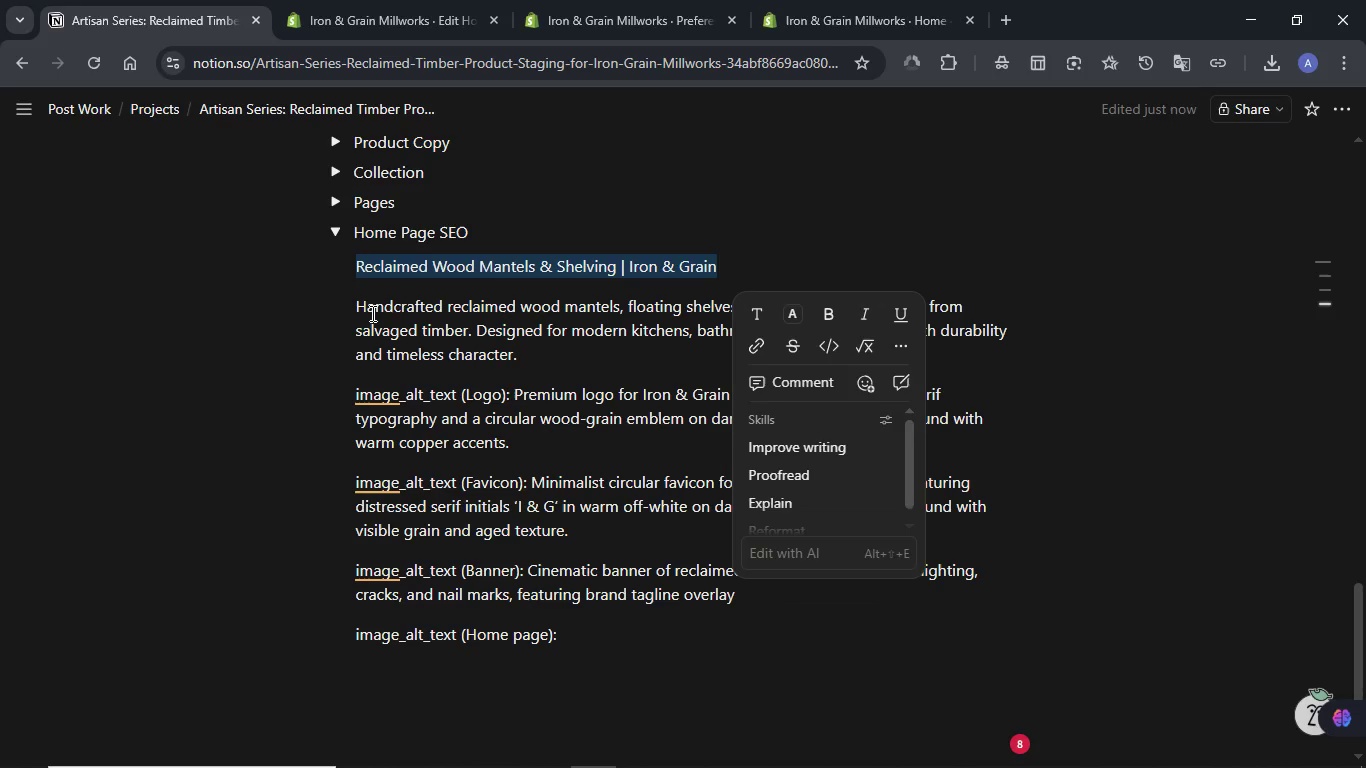 
left_click([371, 313])
 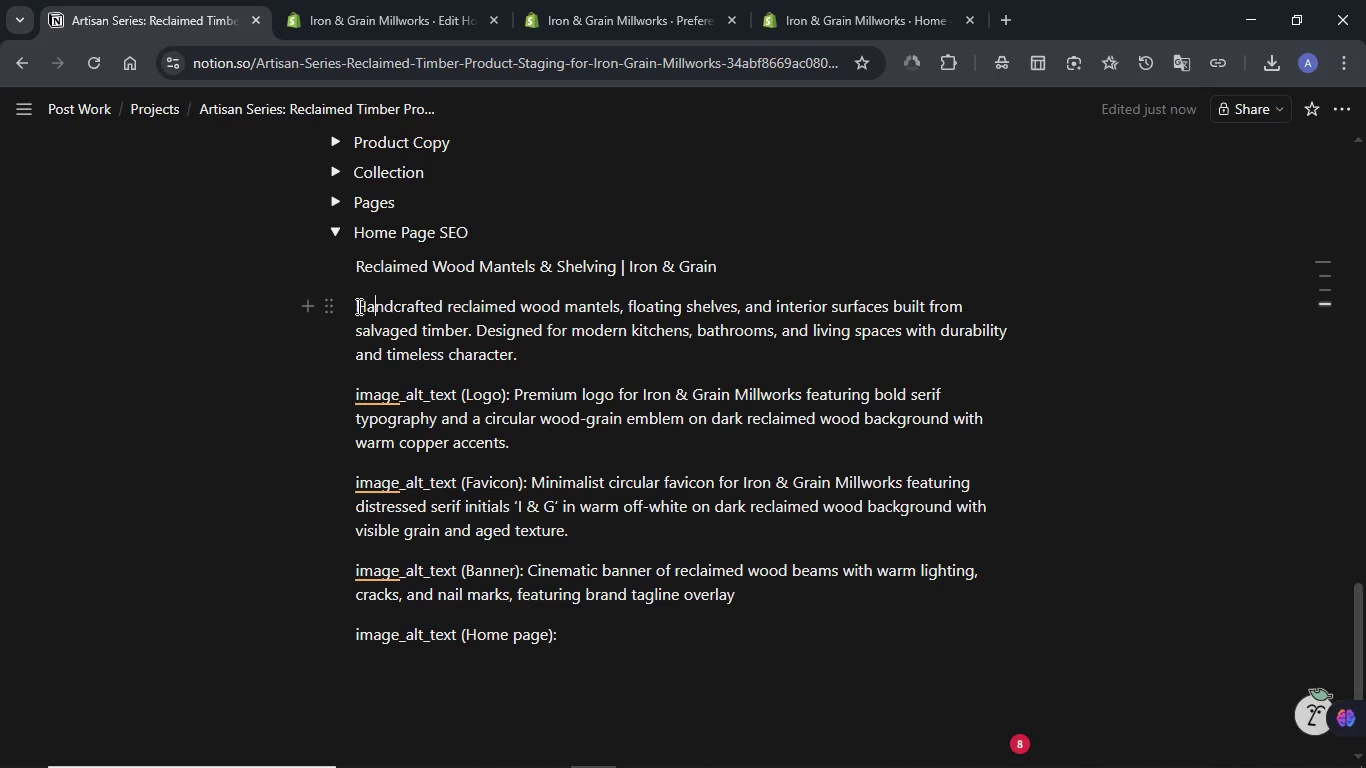 
left_click_drag(start_coordinate=[357, 306], to_coordinate=[533, 355])
 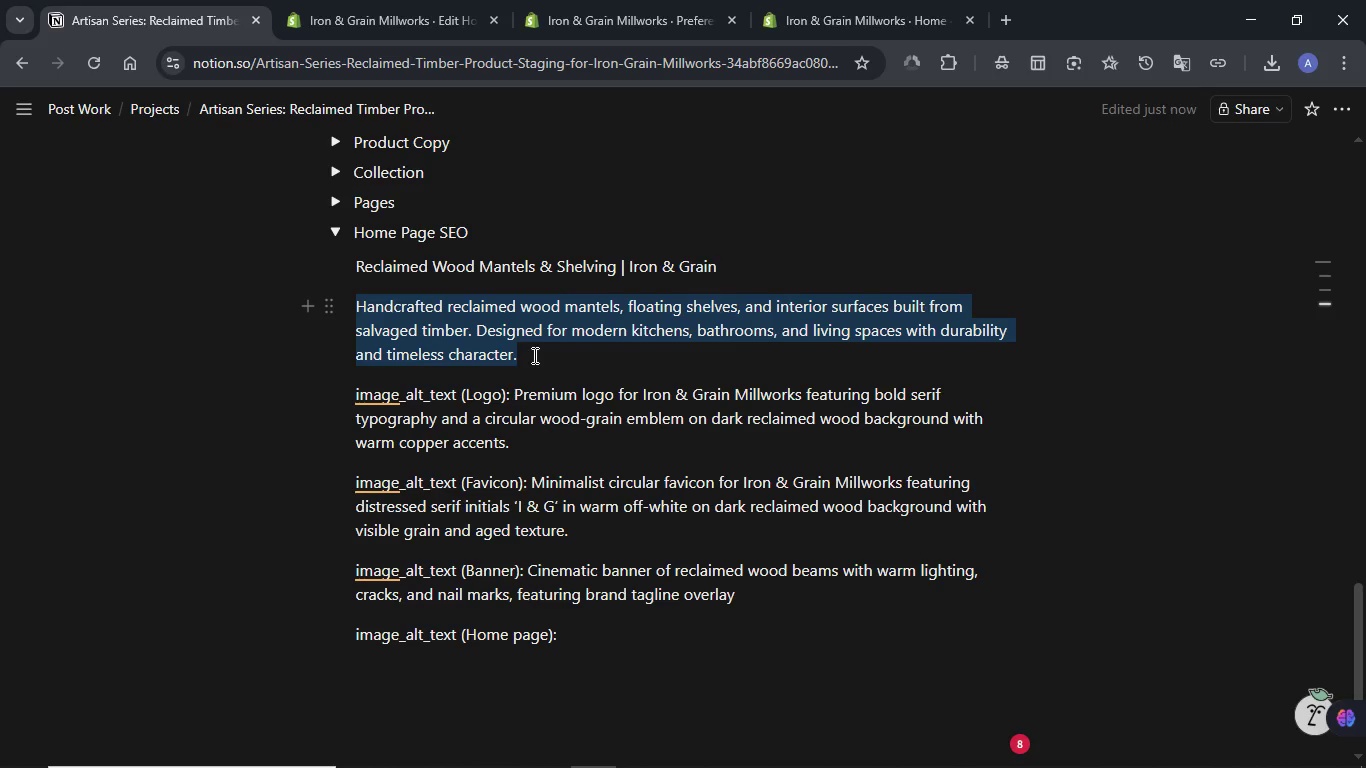 
key(Control+C)
 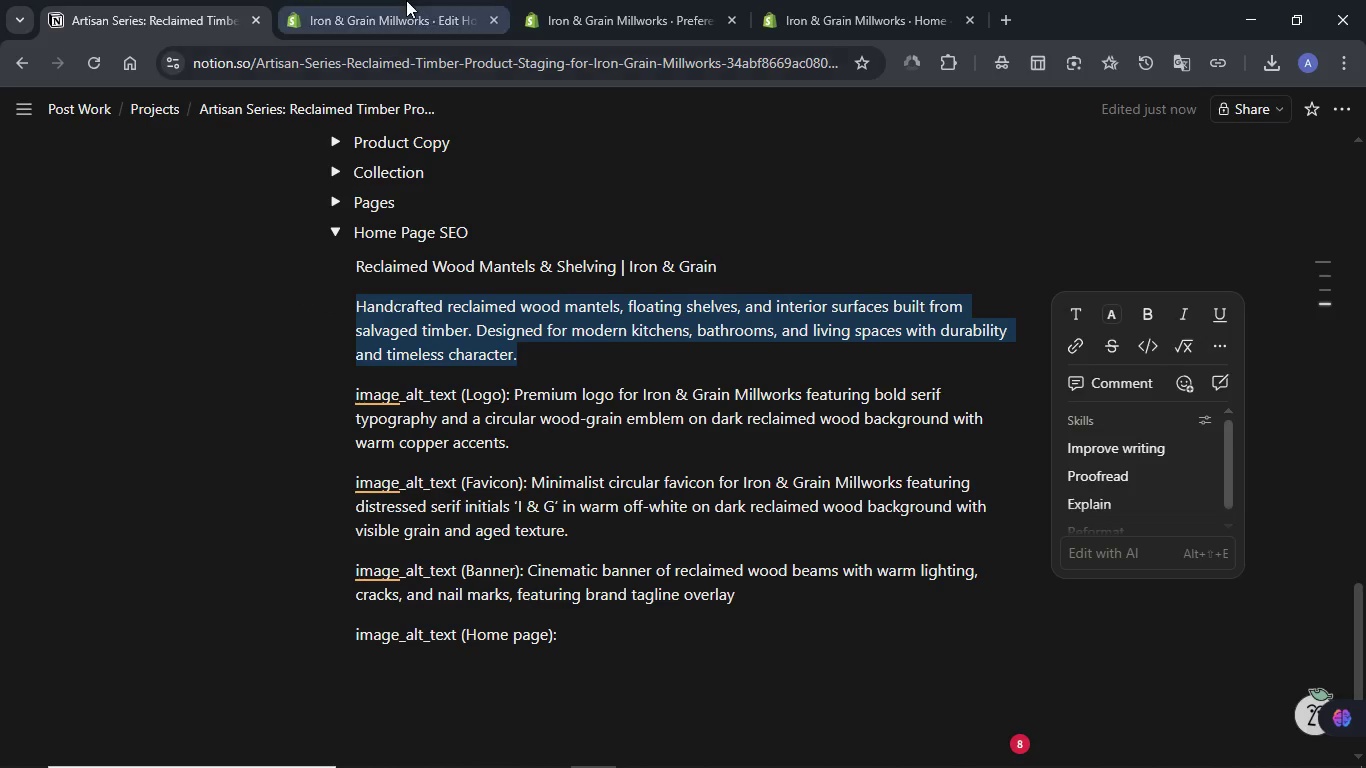 
left_click([406, 0])
 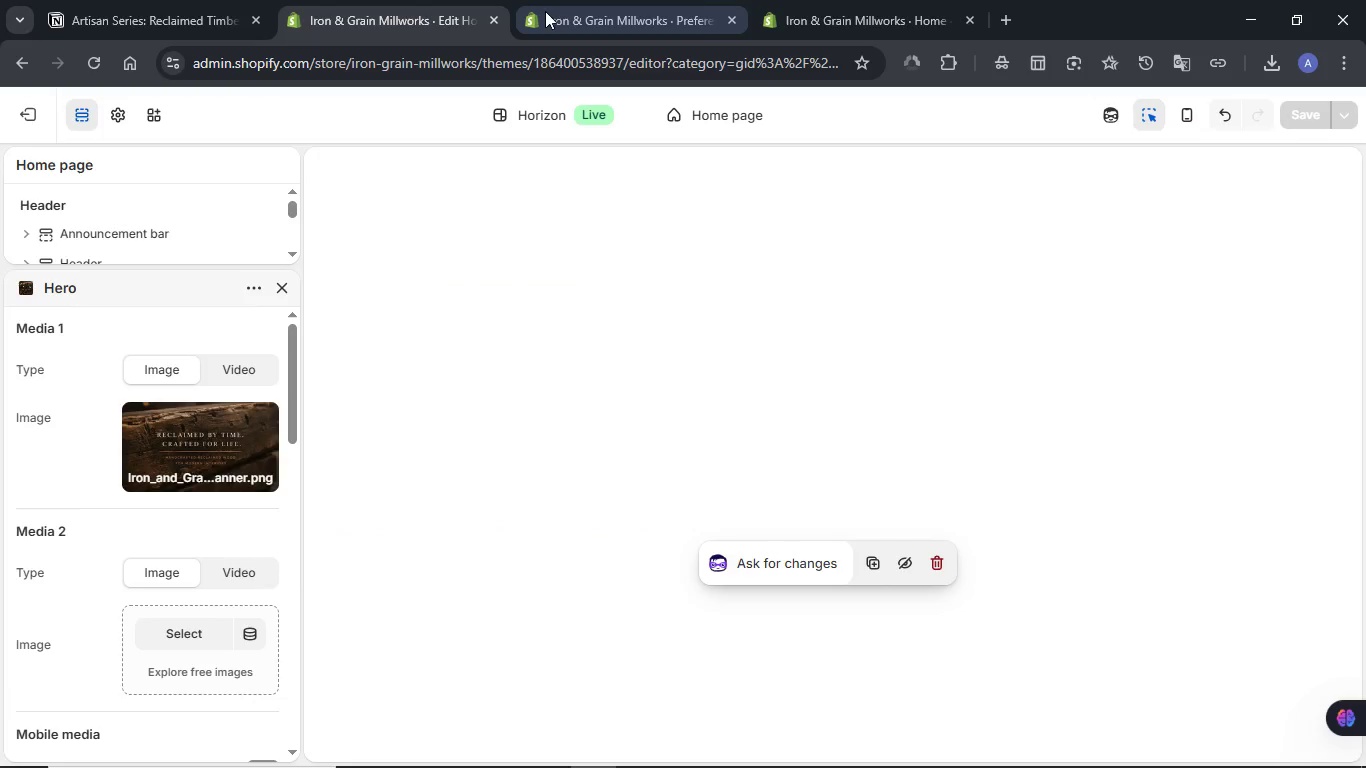 
left_click([577, 10])
 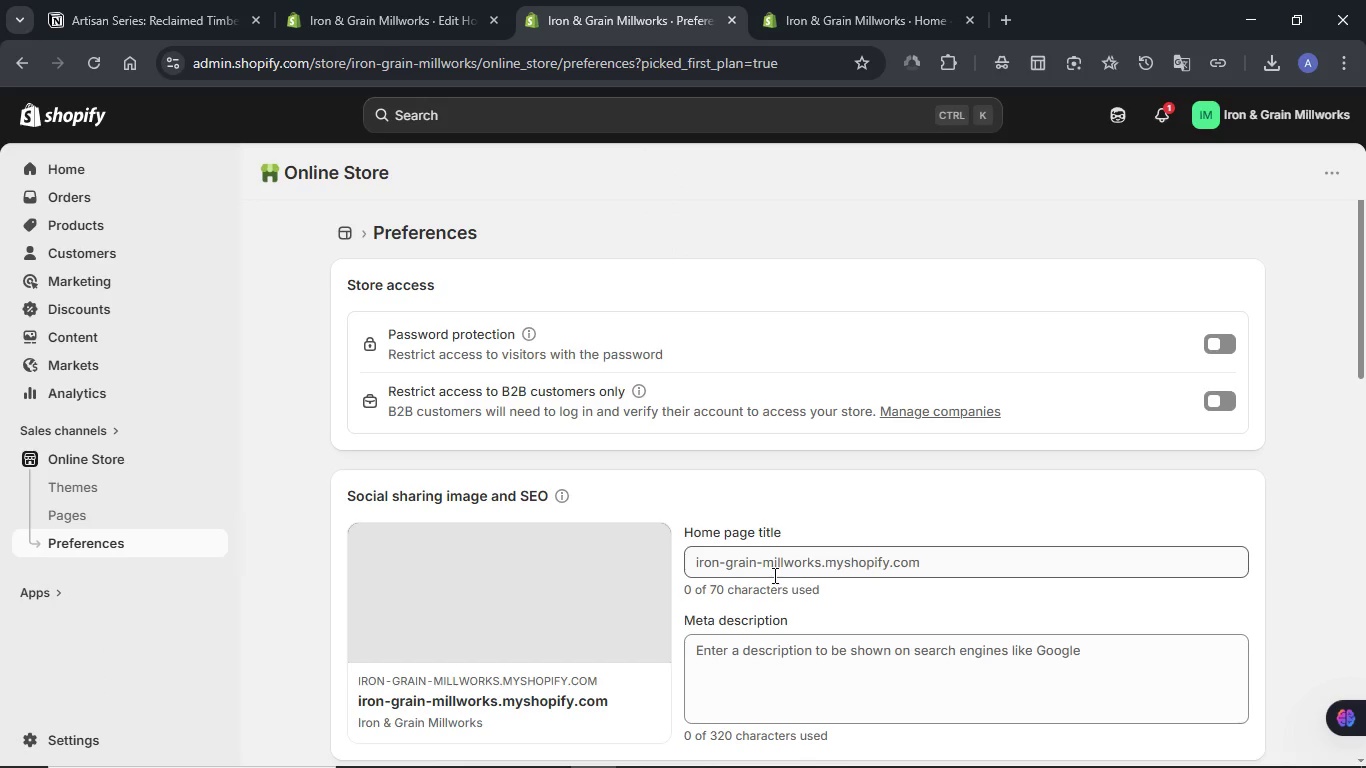 
double_click([771, 573])
 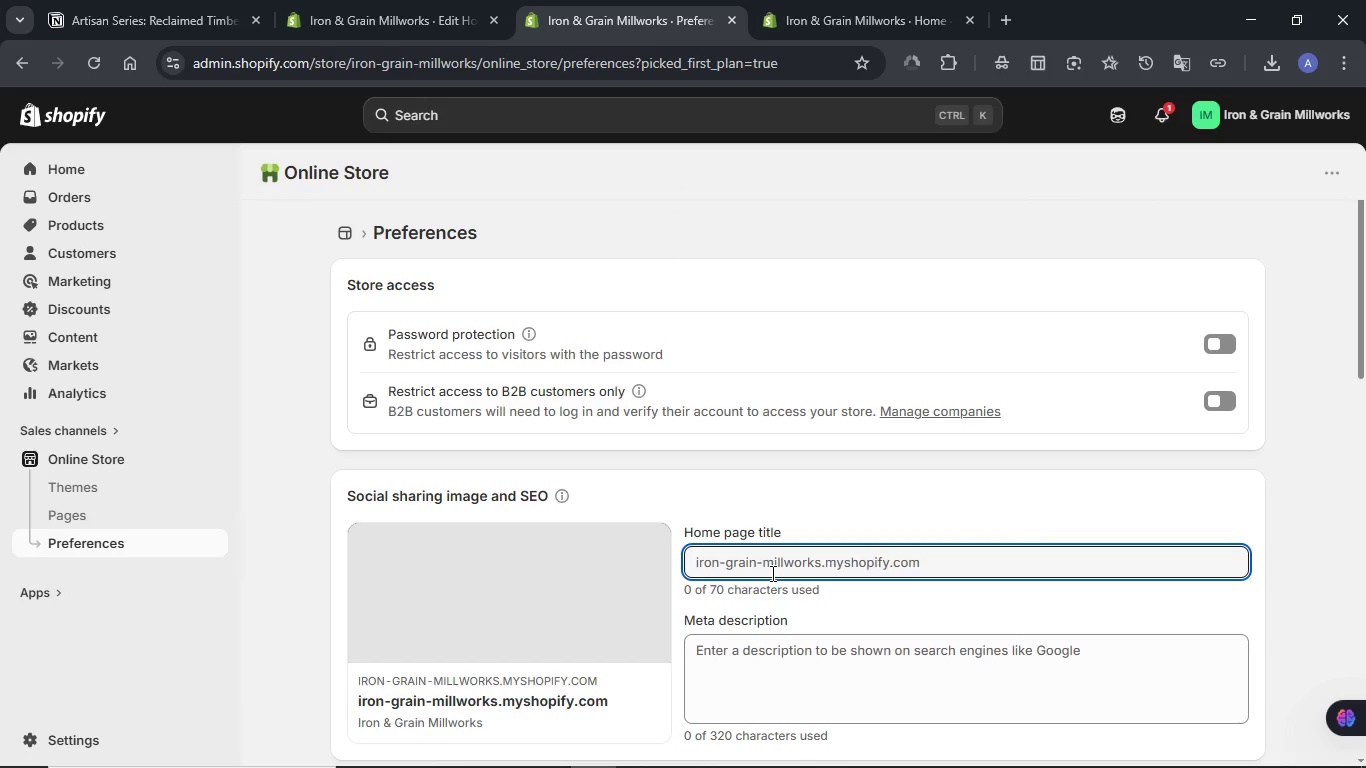 
key(Meta+V)
 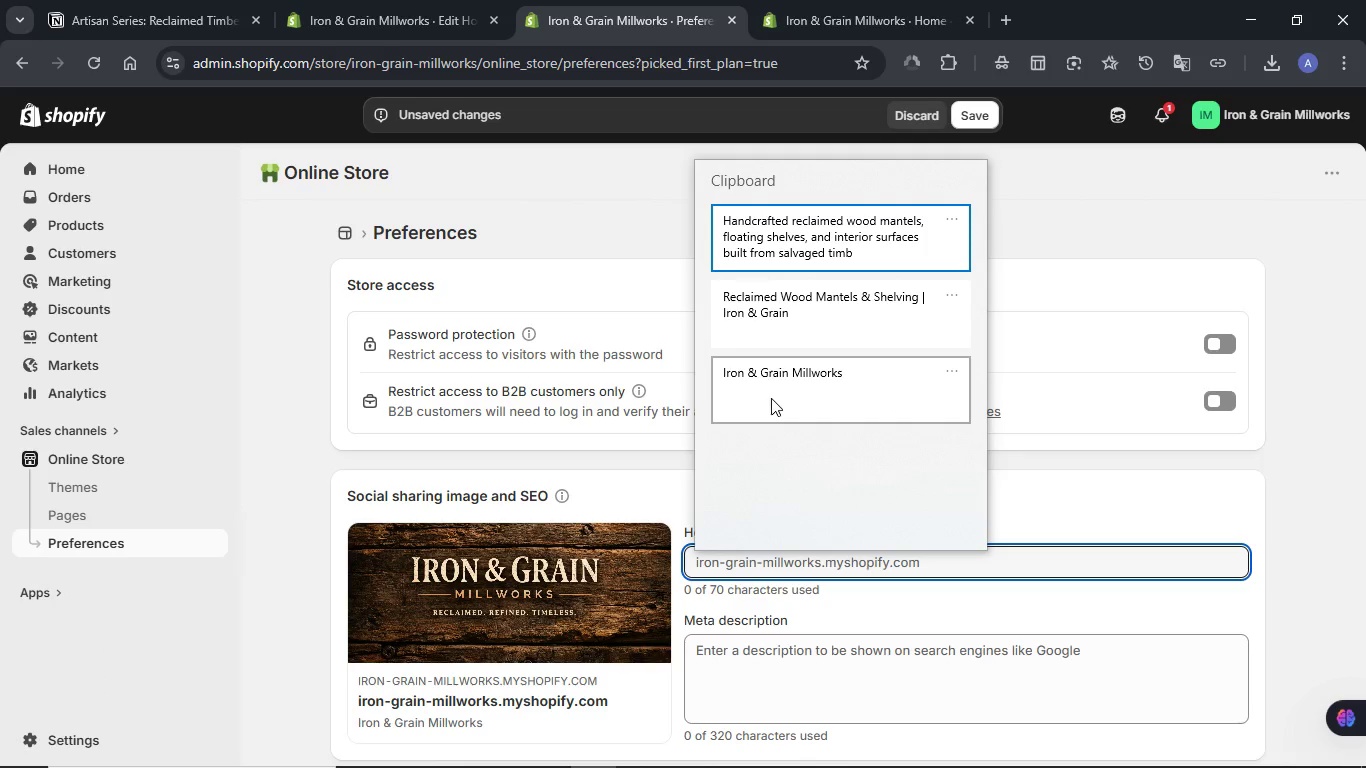 
left_click([771, 318])
 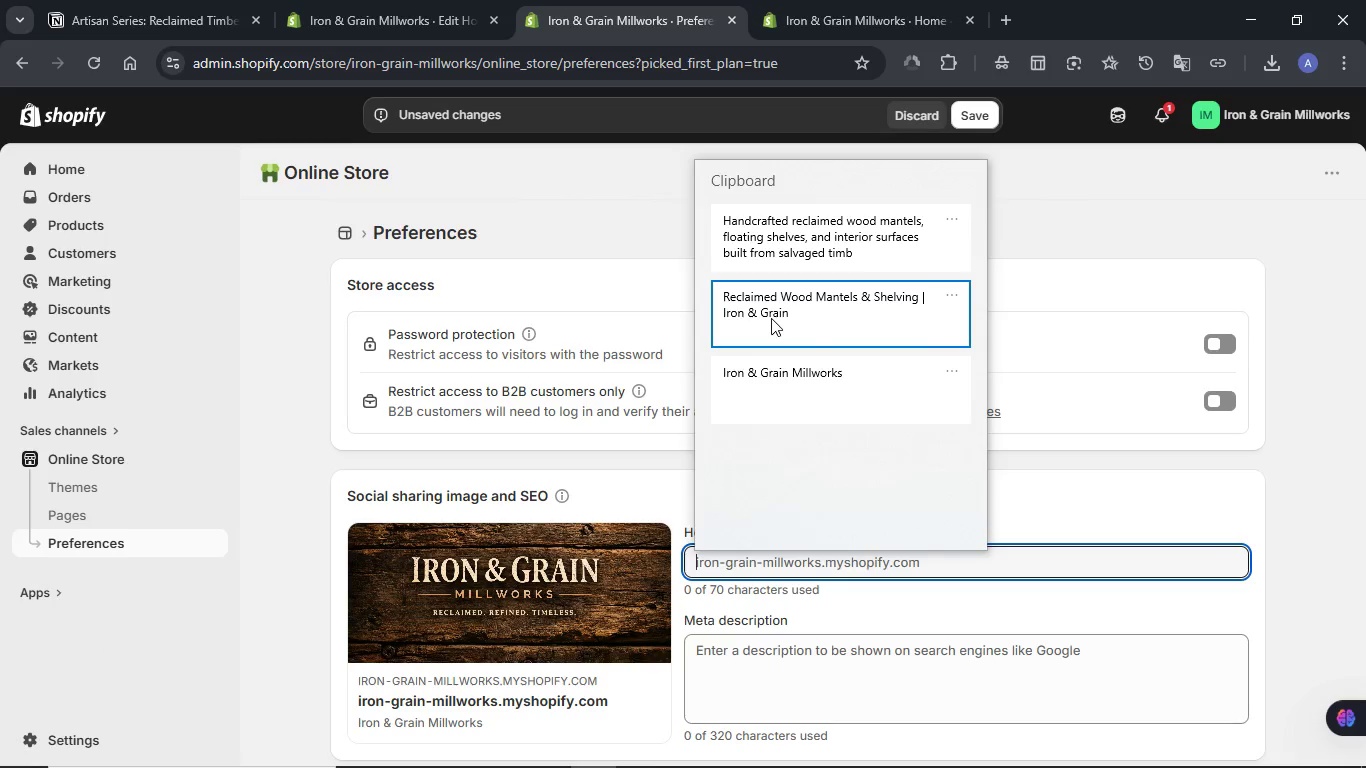 
key(Control+ControlLeft)
 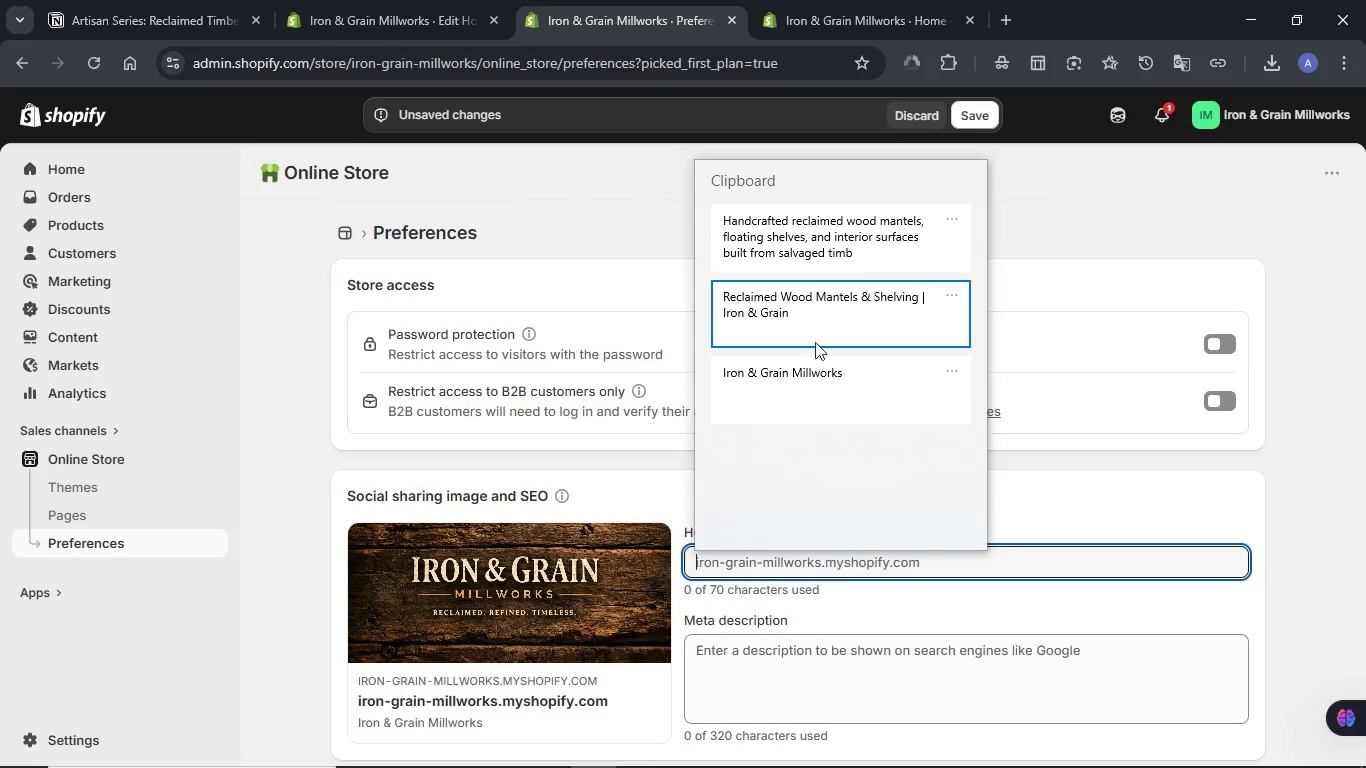 
hold_key(key=V, duration=1.91)
 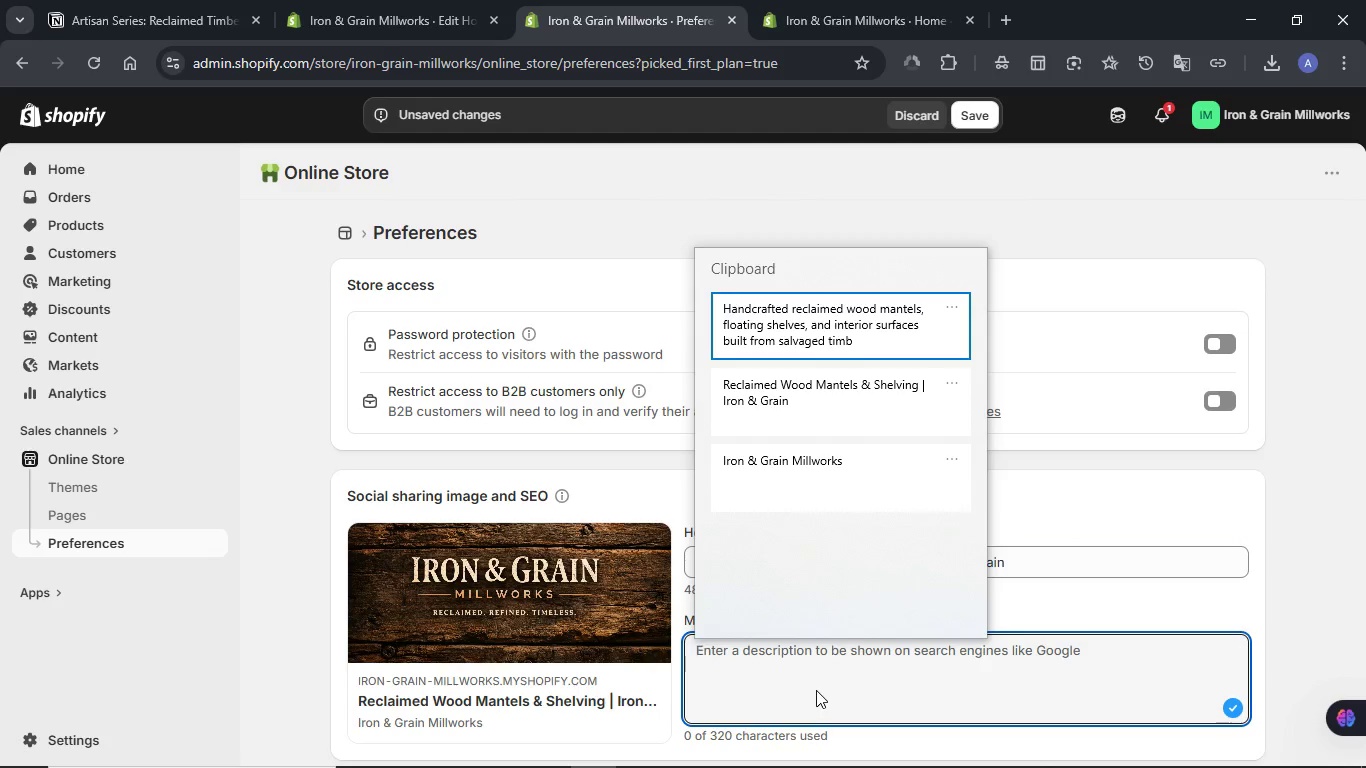 
left_click([816, 690])
 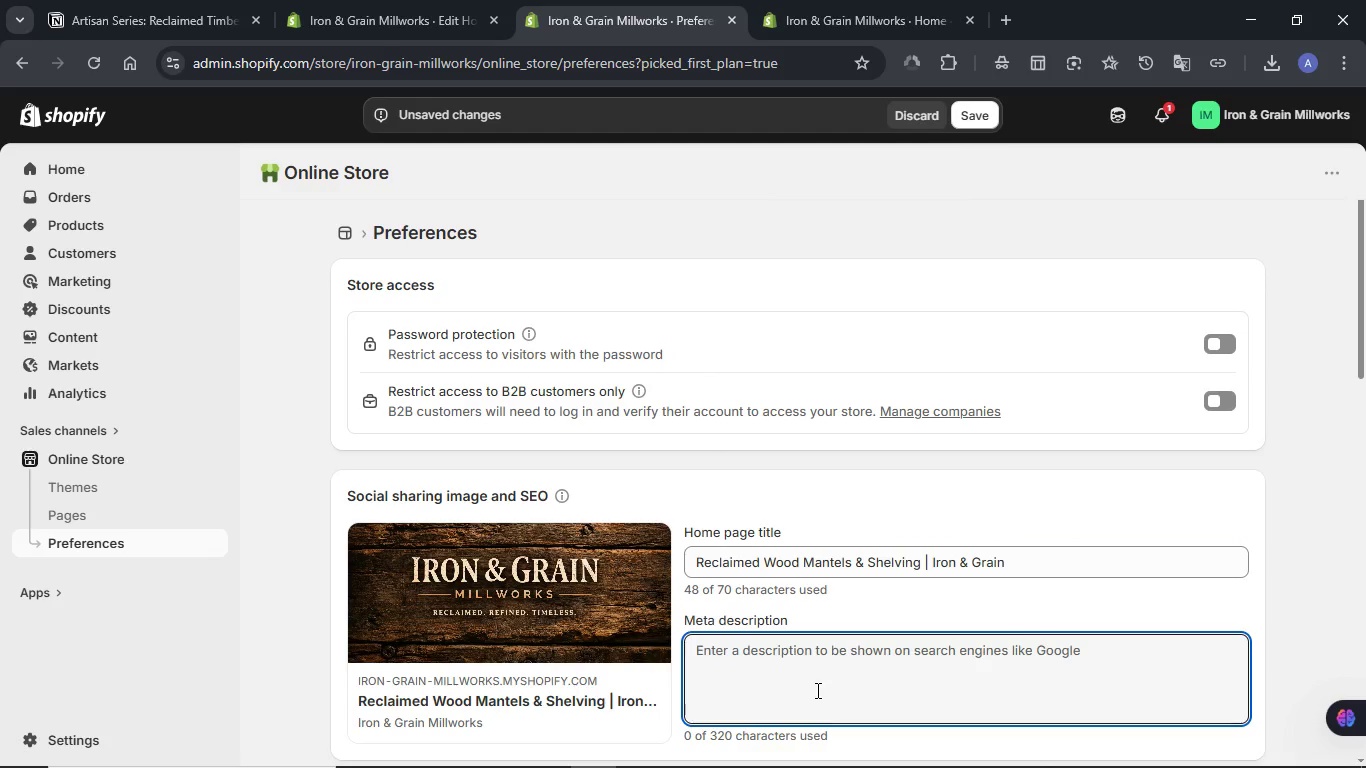 
left_click([802, 332])
 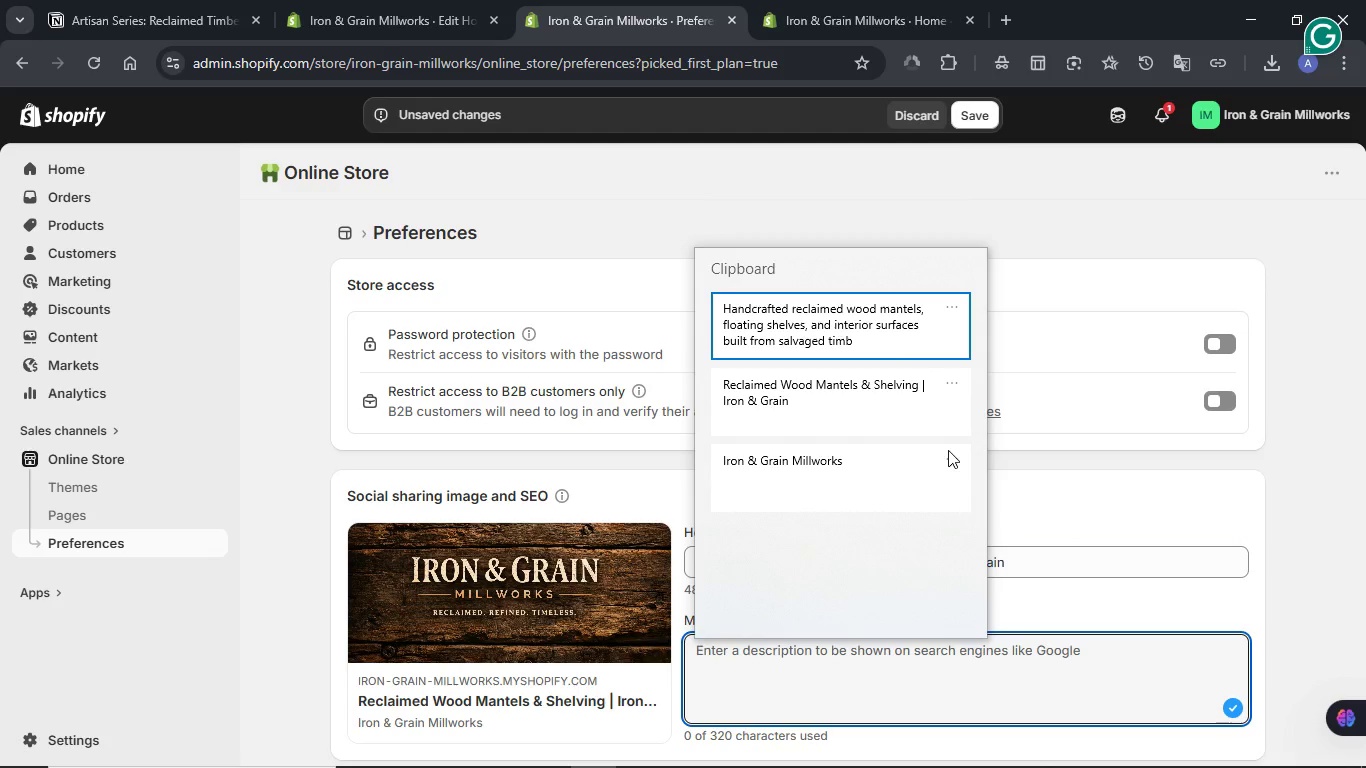 
key(Control+ControlLeft)
 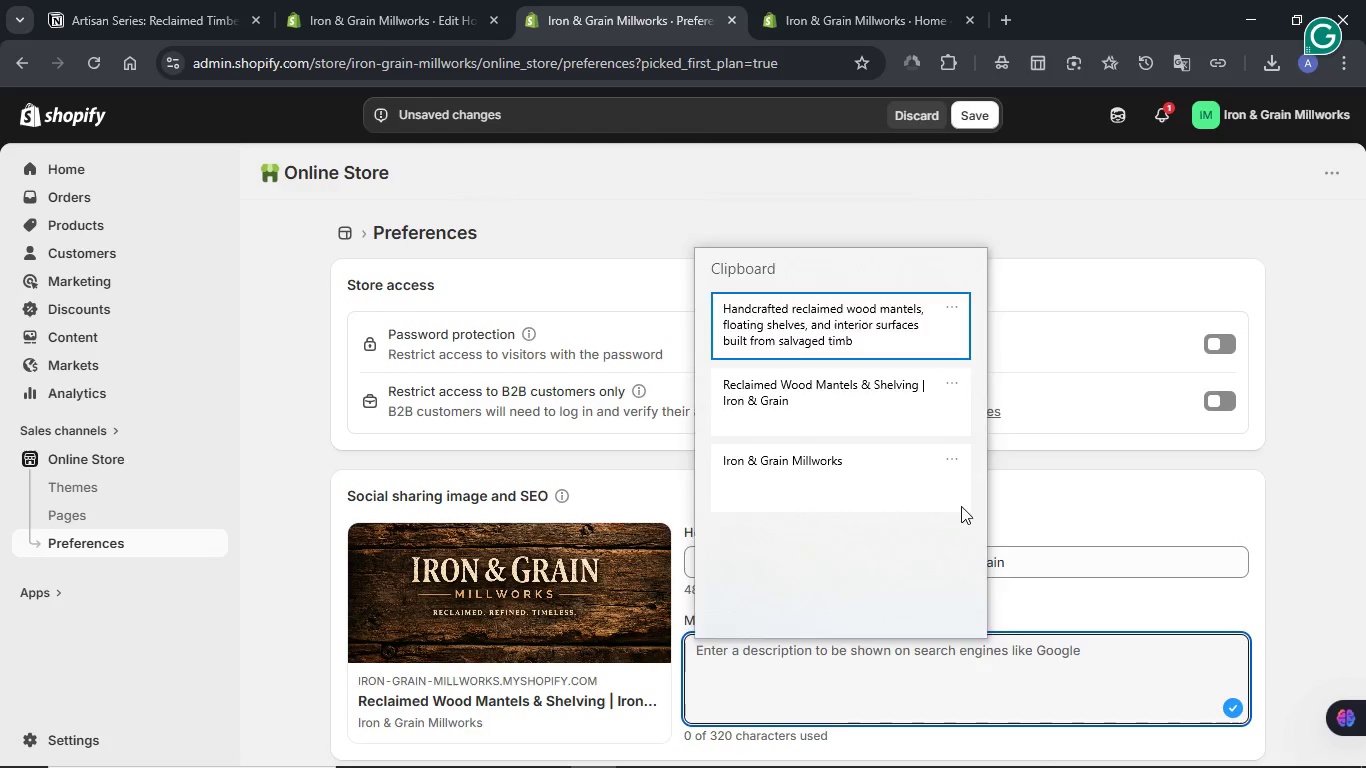 
key(Control+V)
 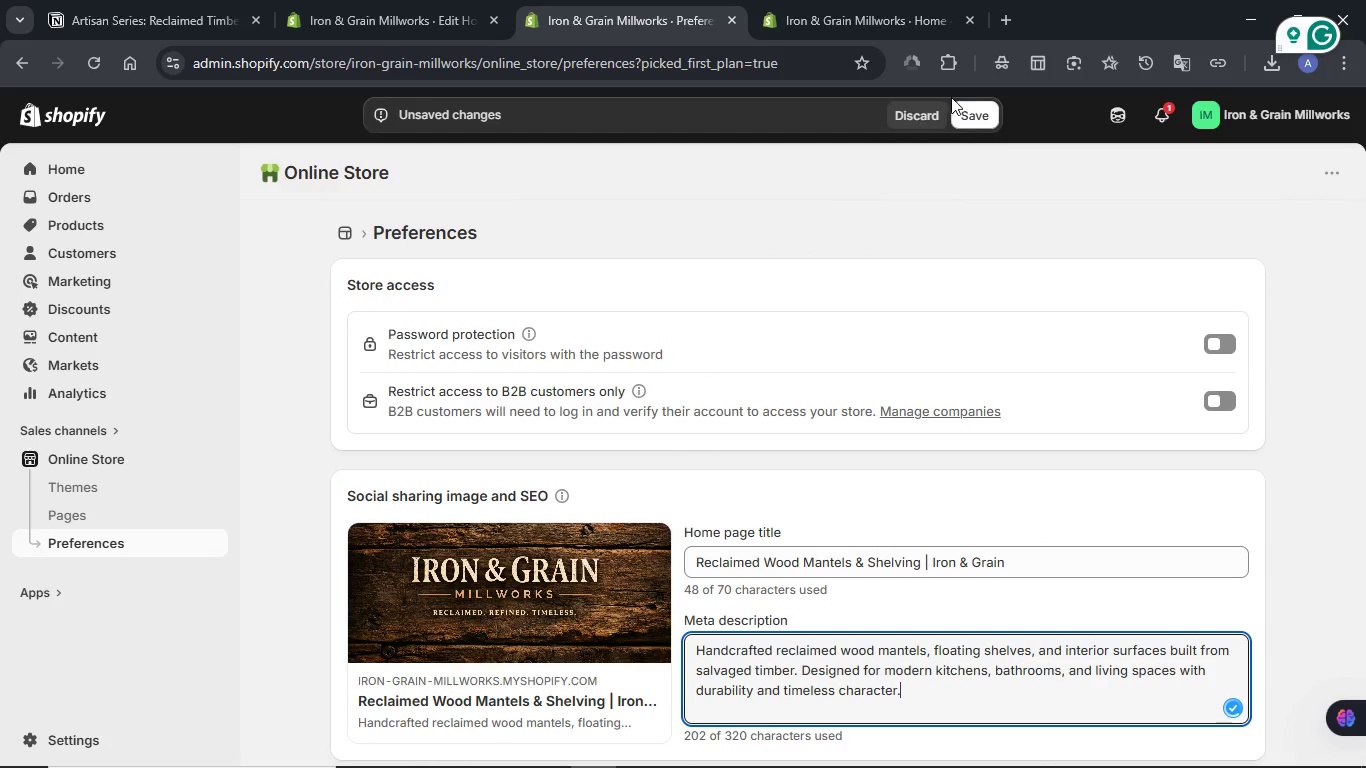 
left_click([971, 118])
 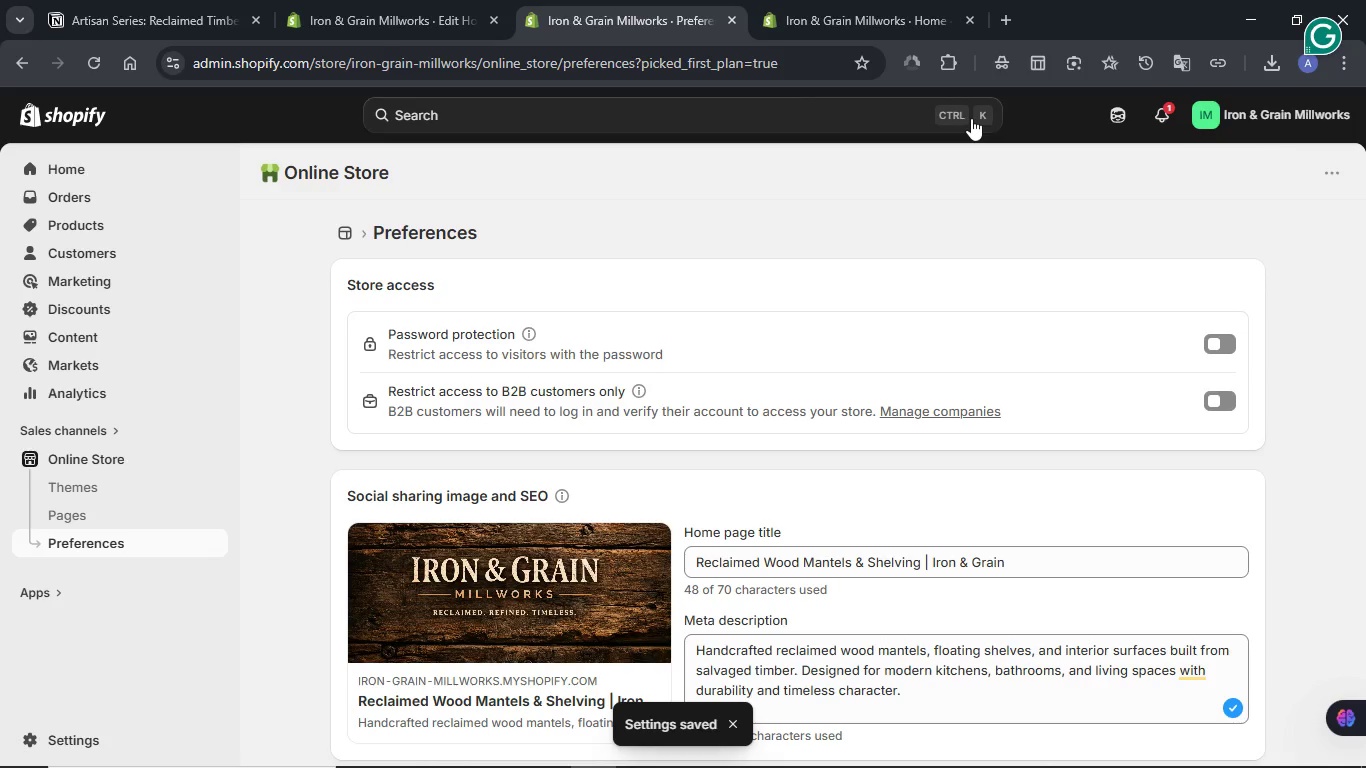 
wait(11.42)
 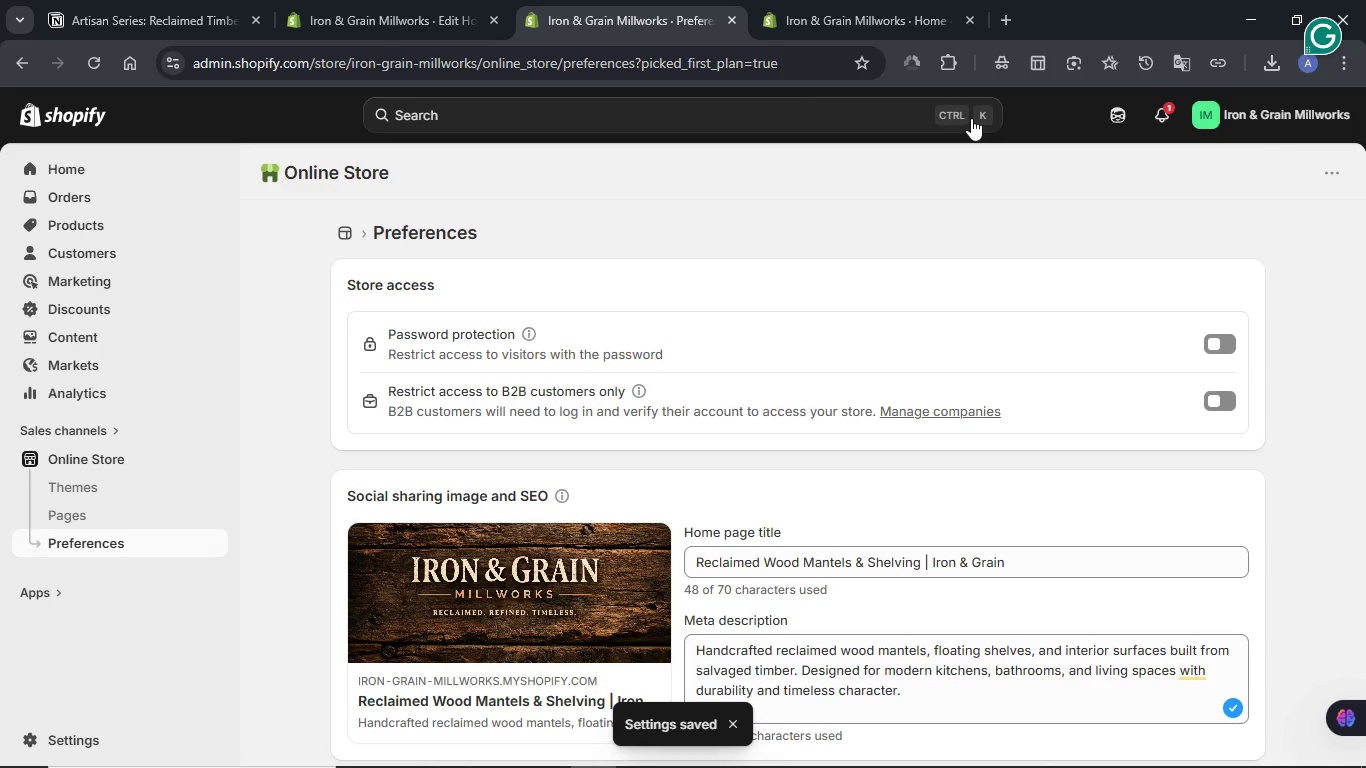 
left_click([82, 342])
 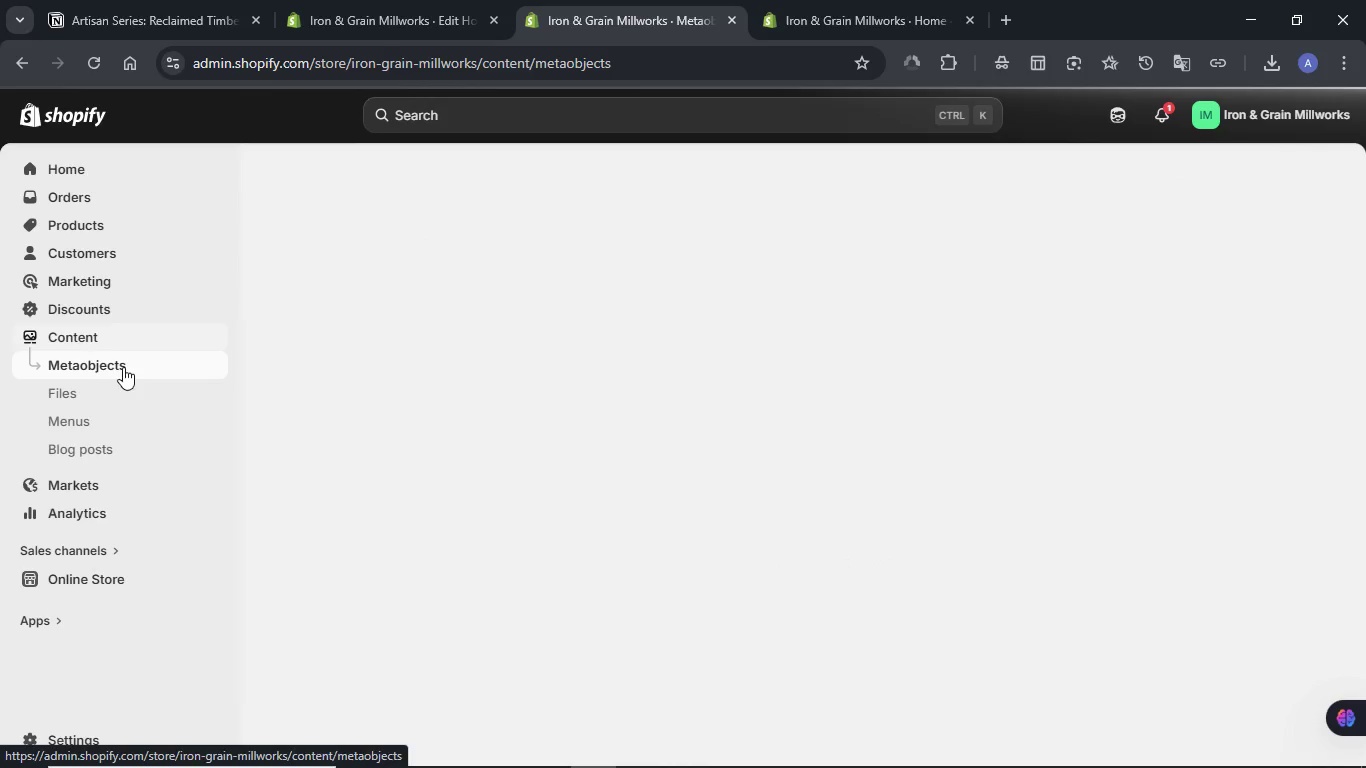 
left_click([95, 392])
 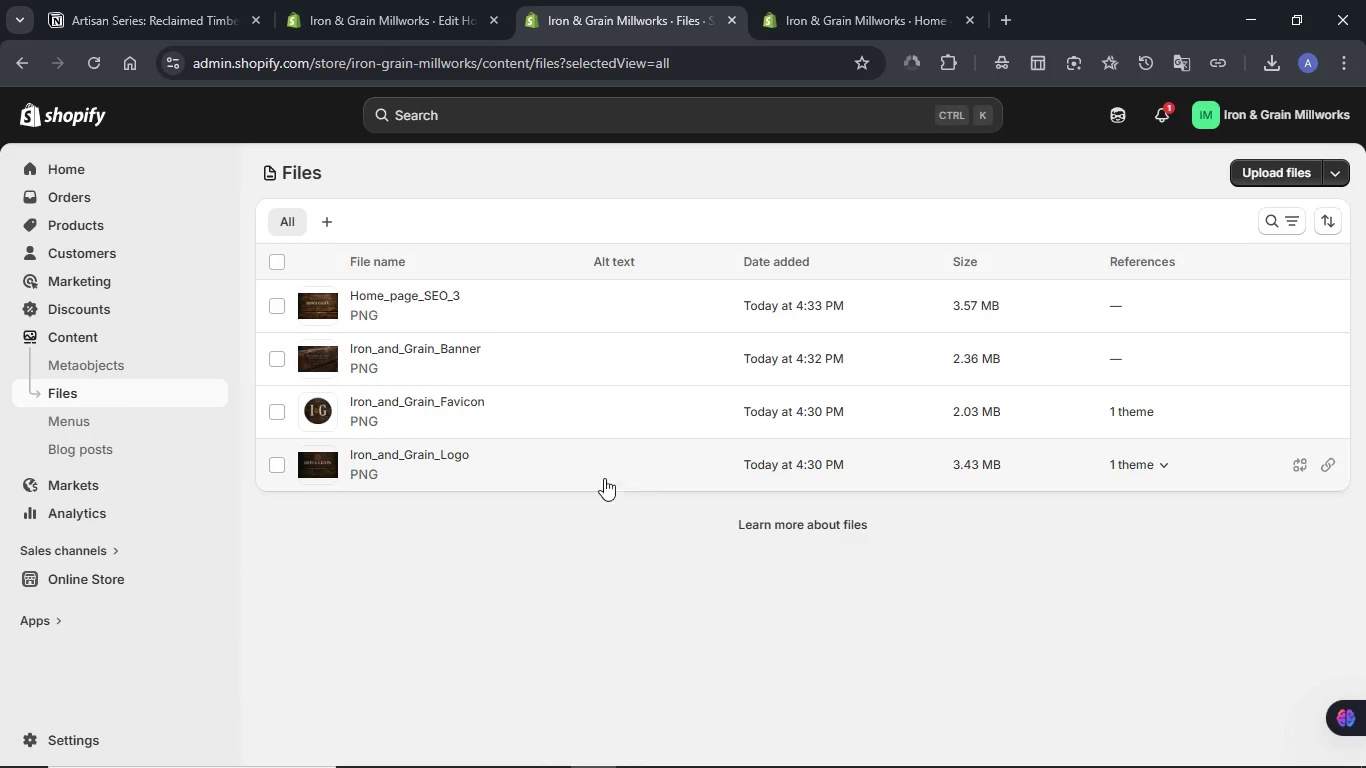 
wait(7.42)
 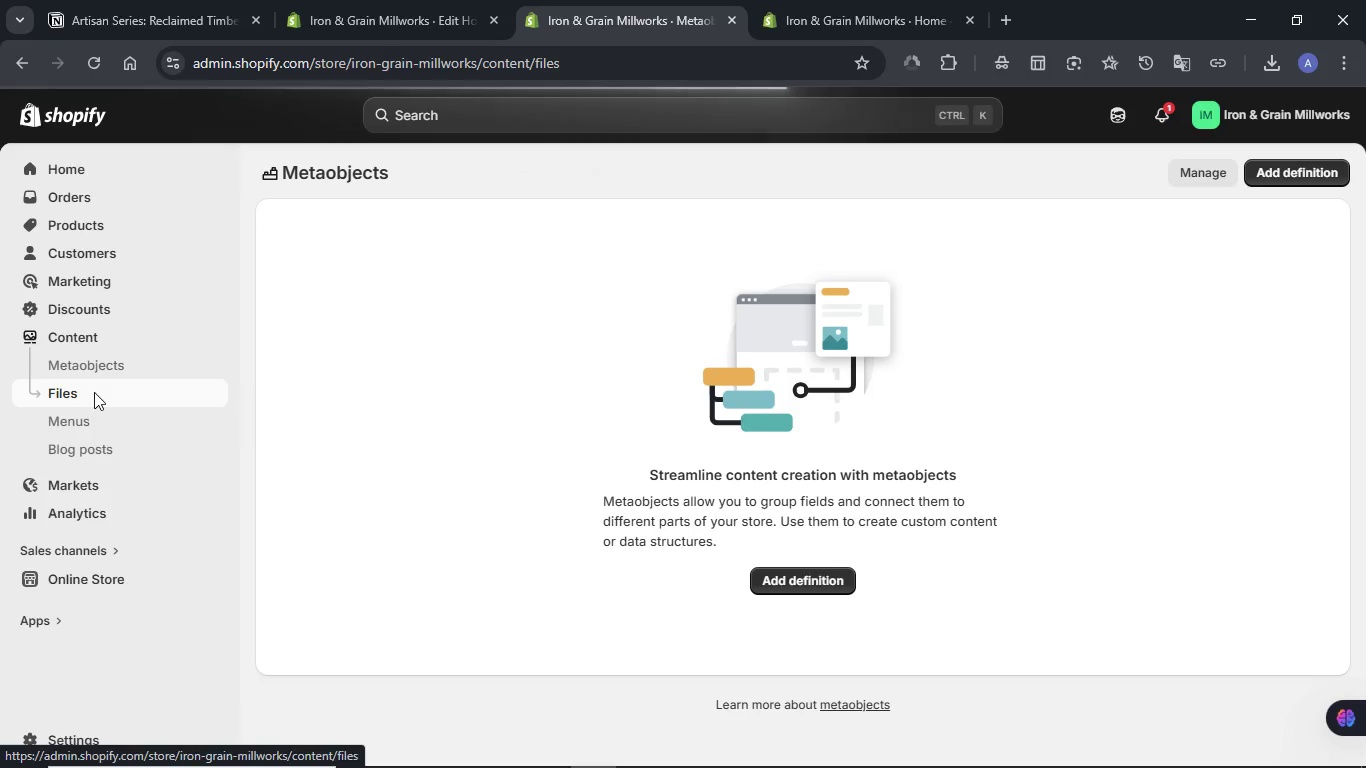 
left_click([421, 451])
 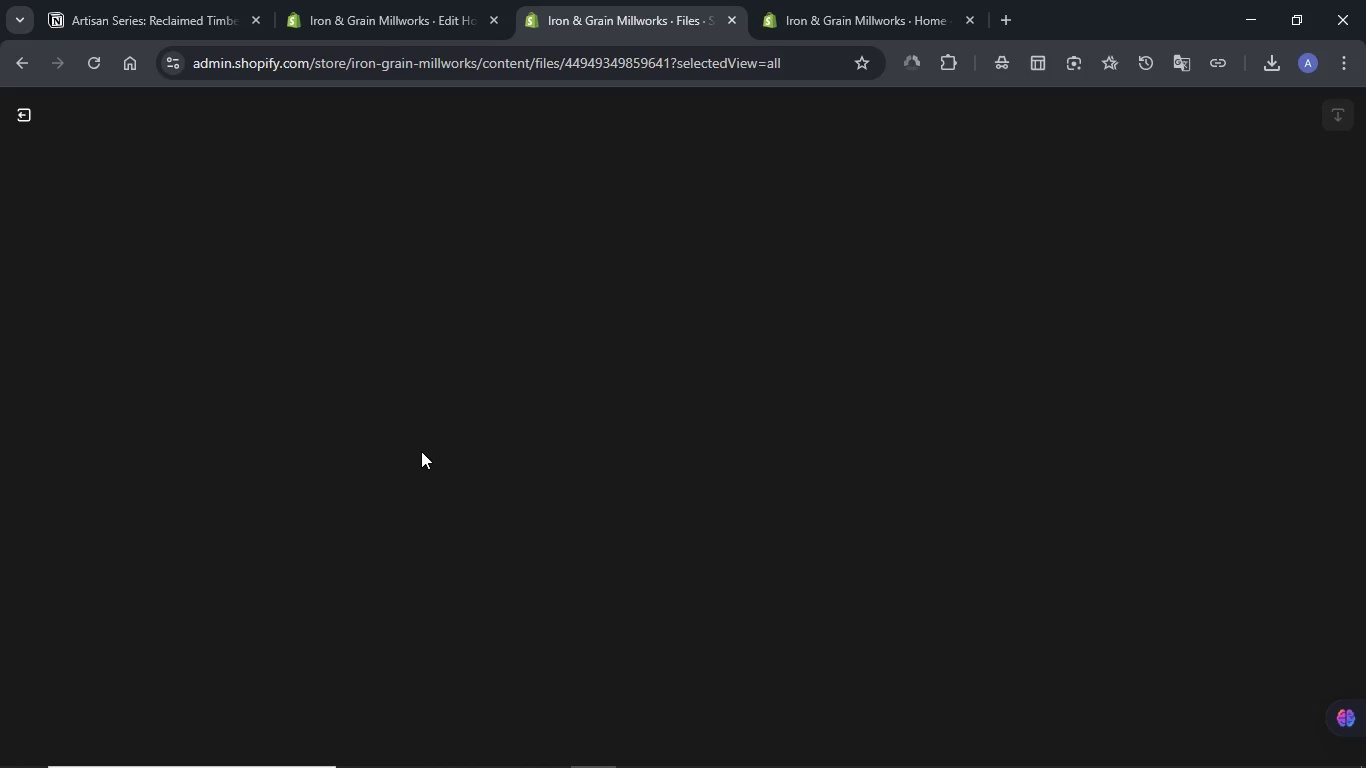 
left_click([150, 6])
 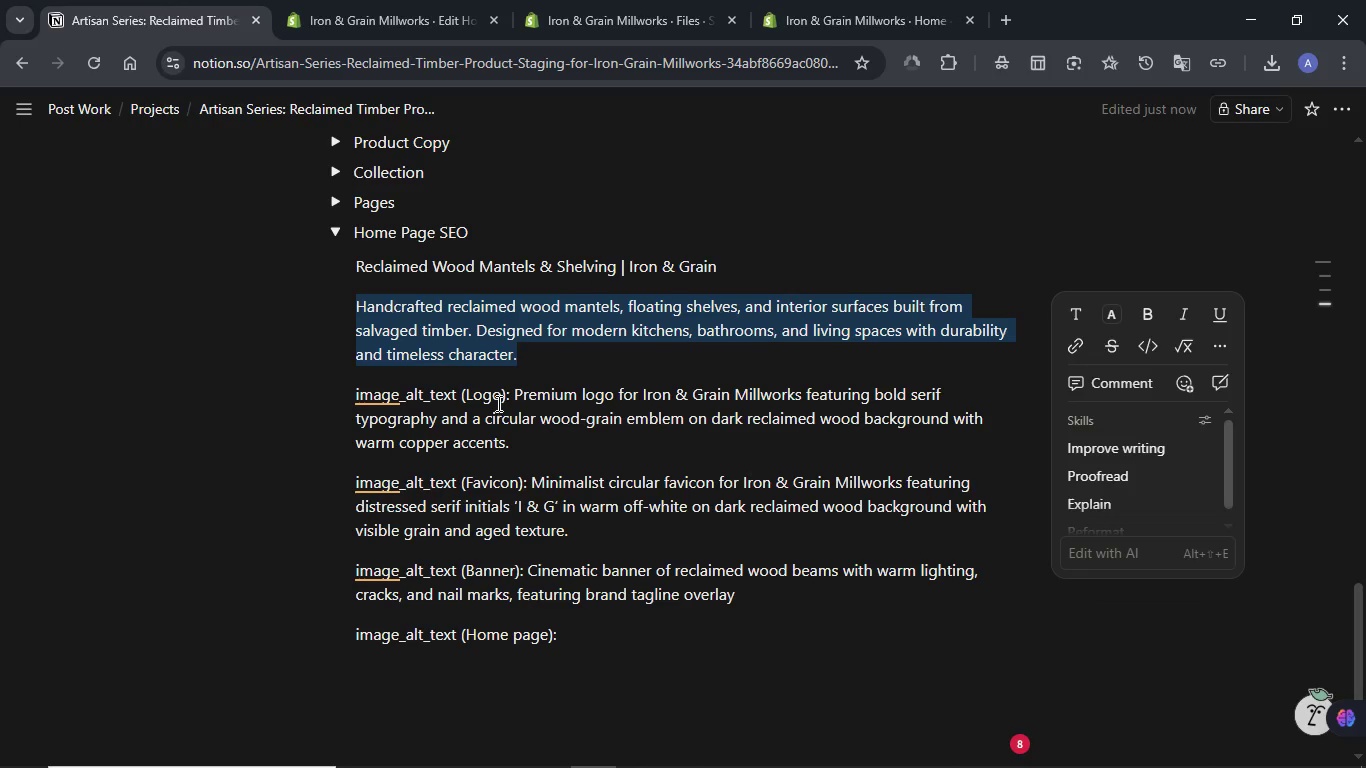 
left_click([497, 403])
 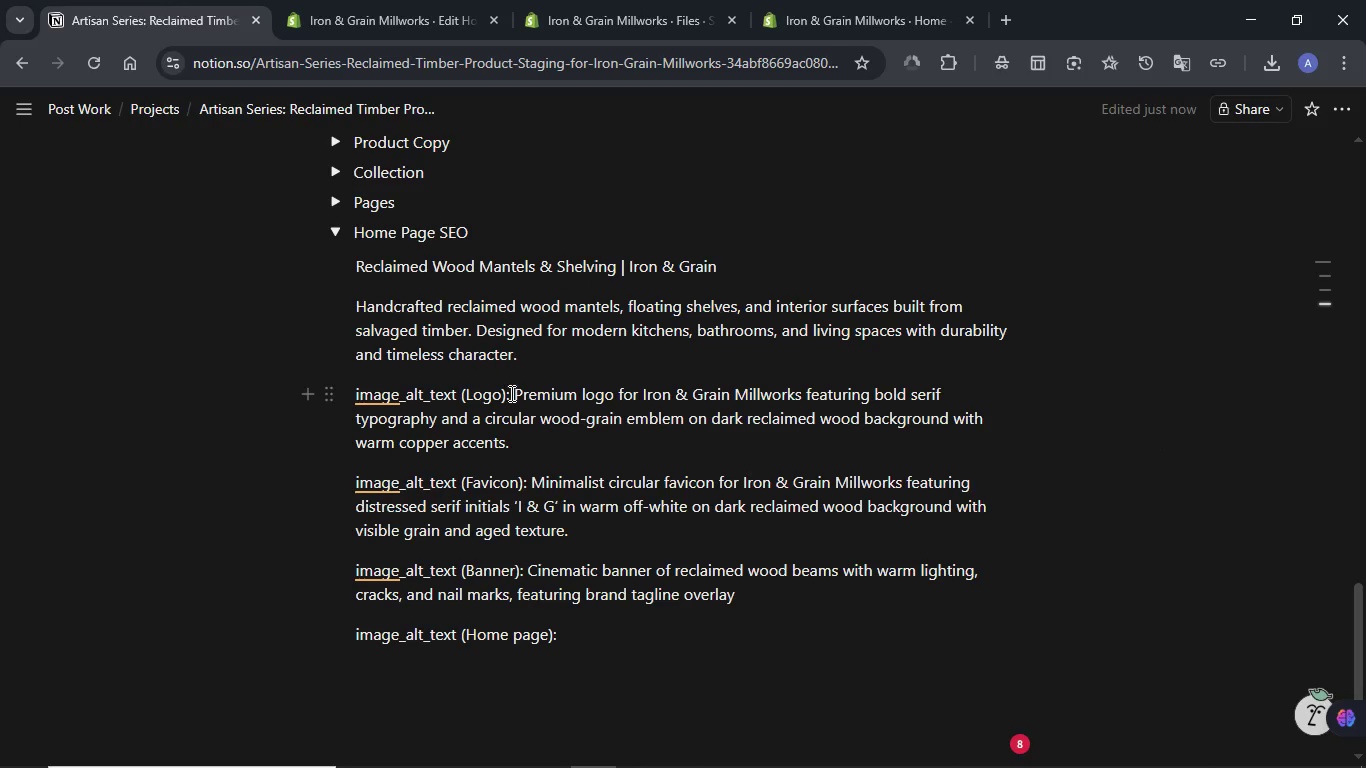 
left_click_drag(start_coordinate=[512, 393], to_coordinate=[538, 433])
 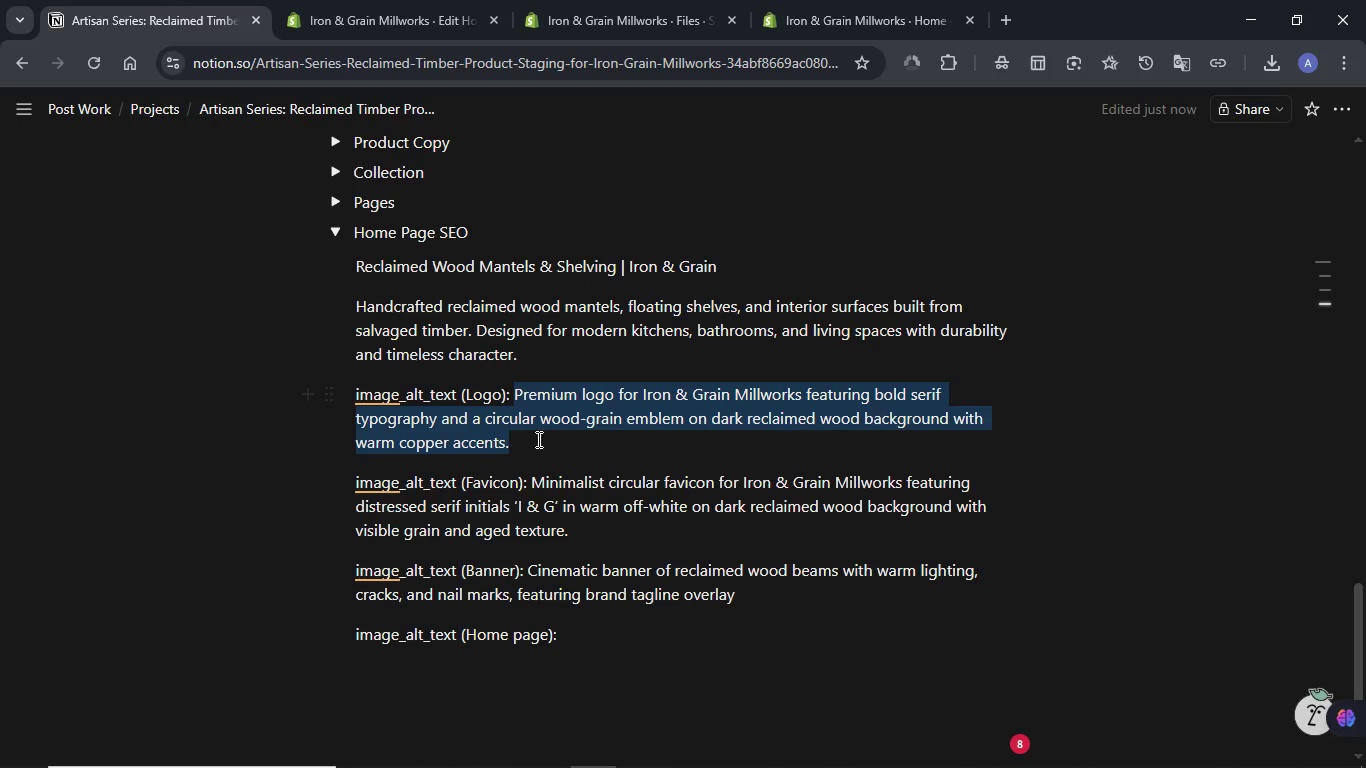 
key(Control+C)
 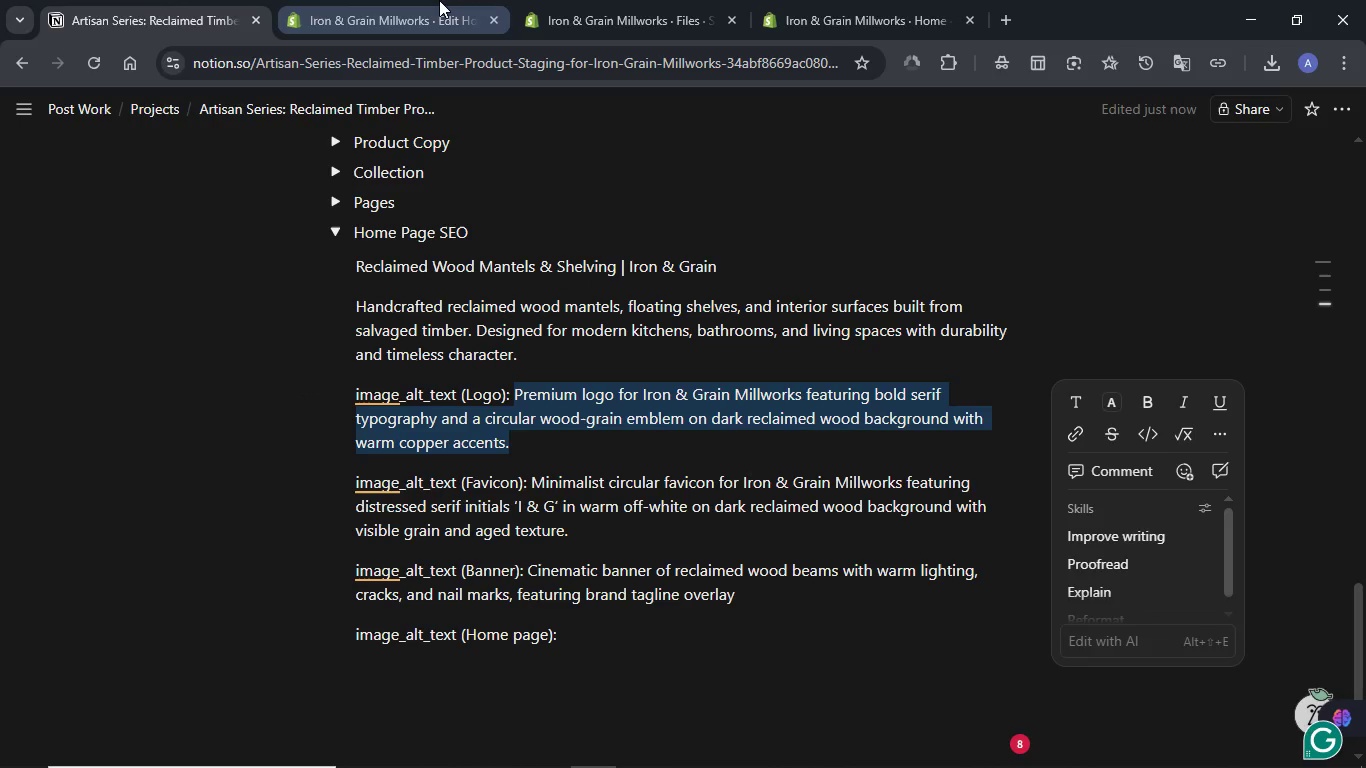 
left_click([439, 0])
 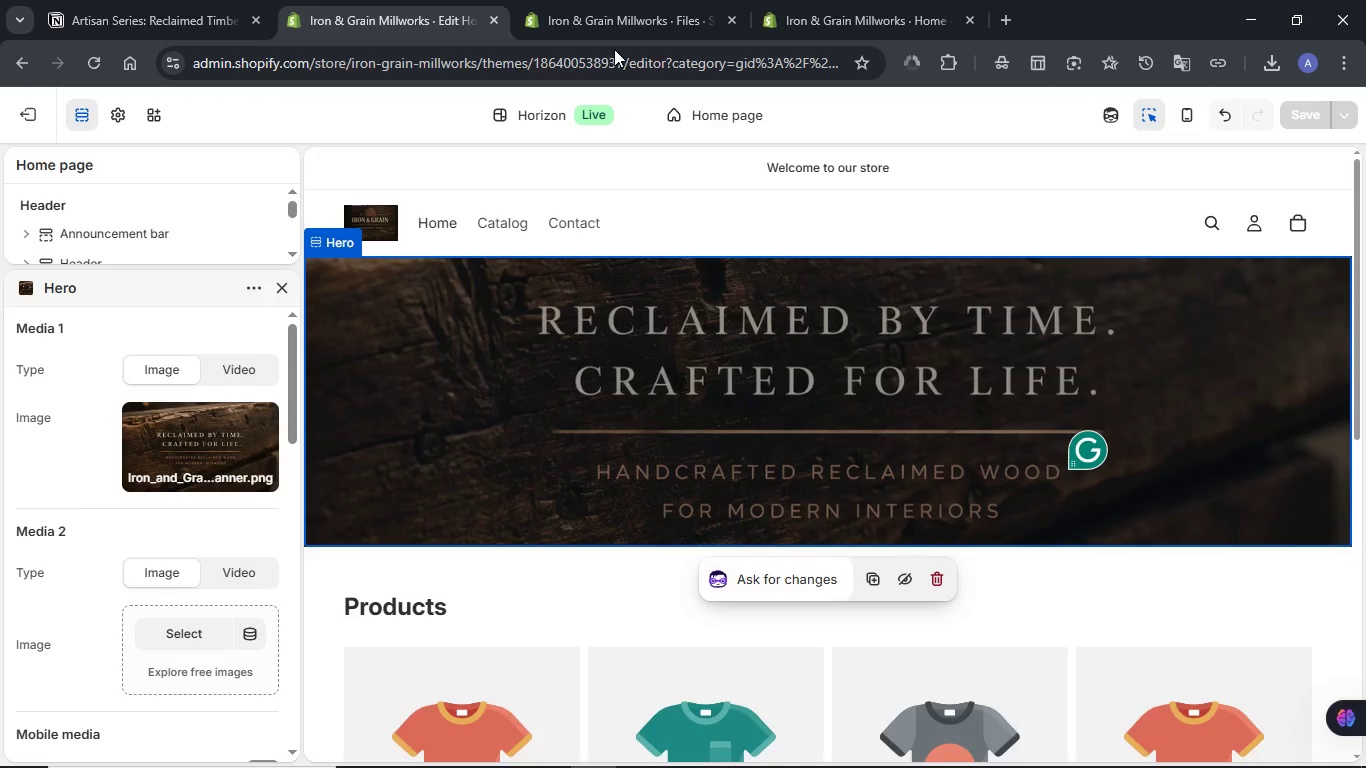 
left_click([630, 1])
 